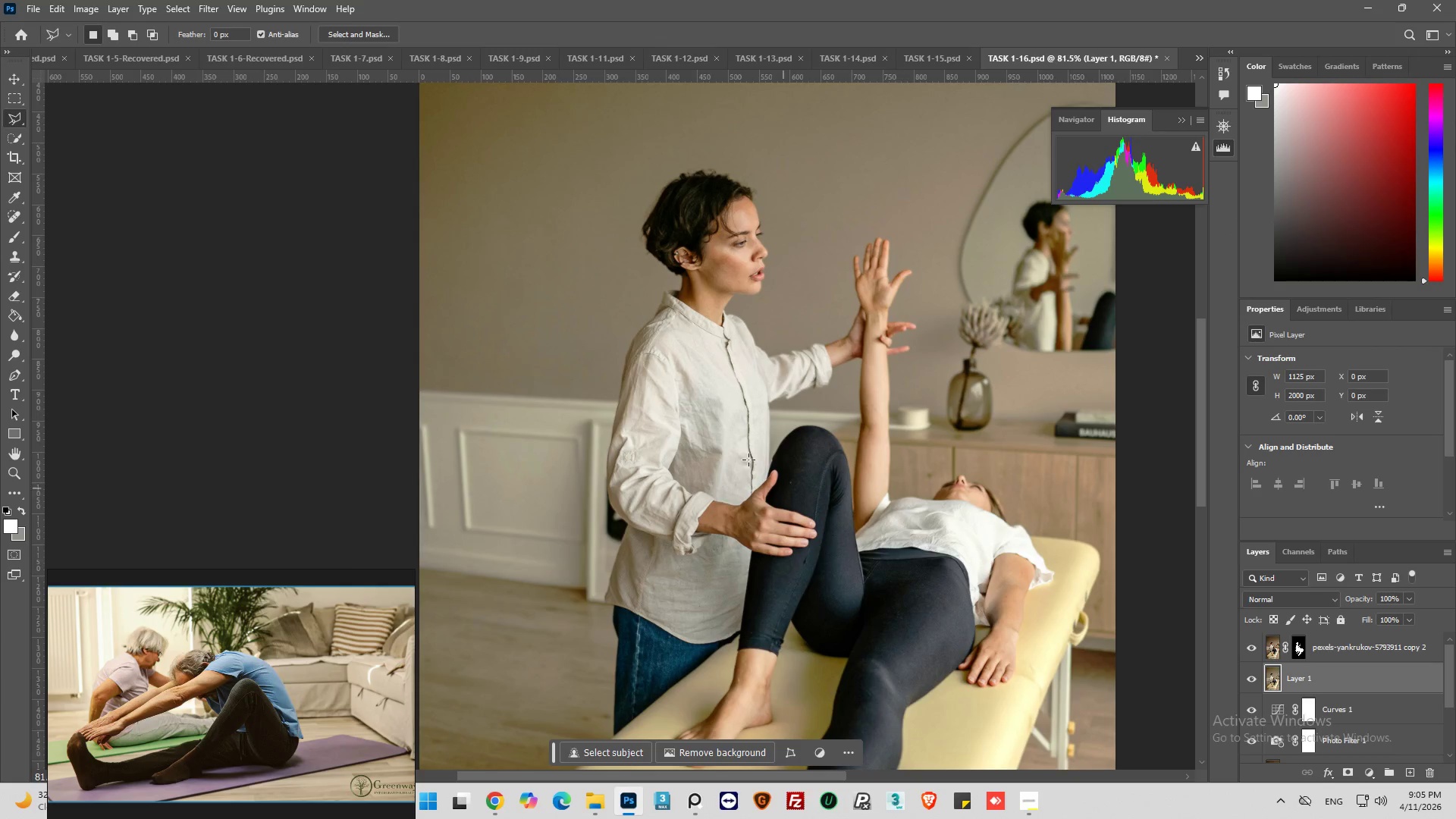 
key(Alt+AltLeft)
 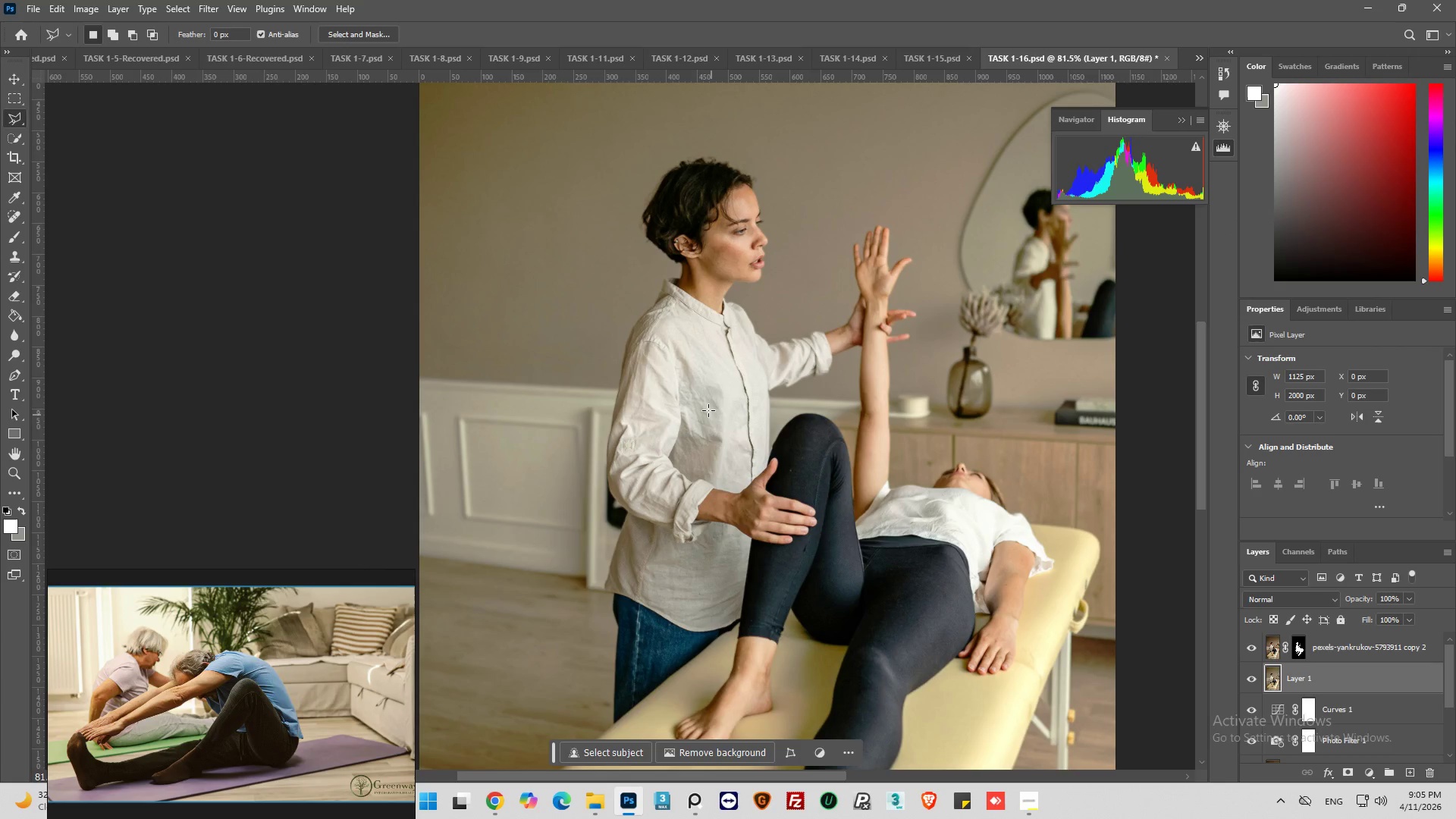 
hold_key(key=AltLeft, duration=0.52)
hold_key(key=AltLeft, duration=0.38)
hold_key(key=AltLeft, duration=0.33)
scroll: coordinate [671, 418], scroll_direction: down, amount: 12.0
 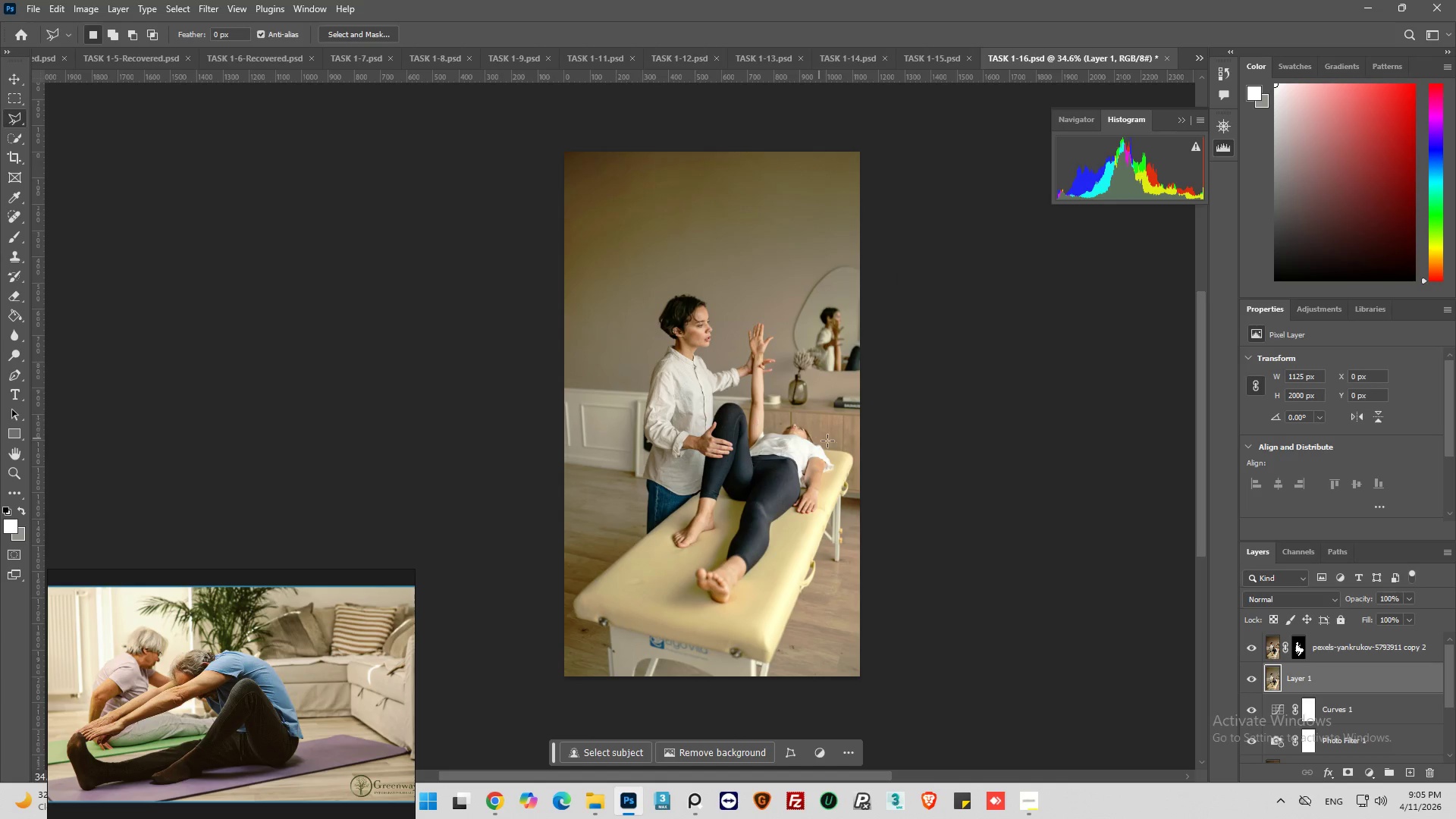 
key(Control+S)
 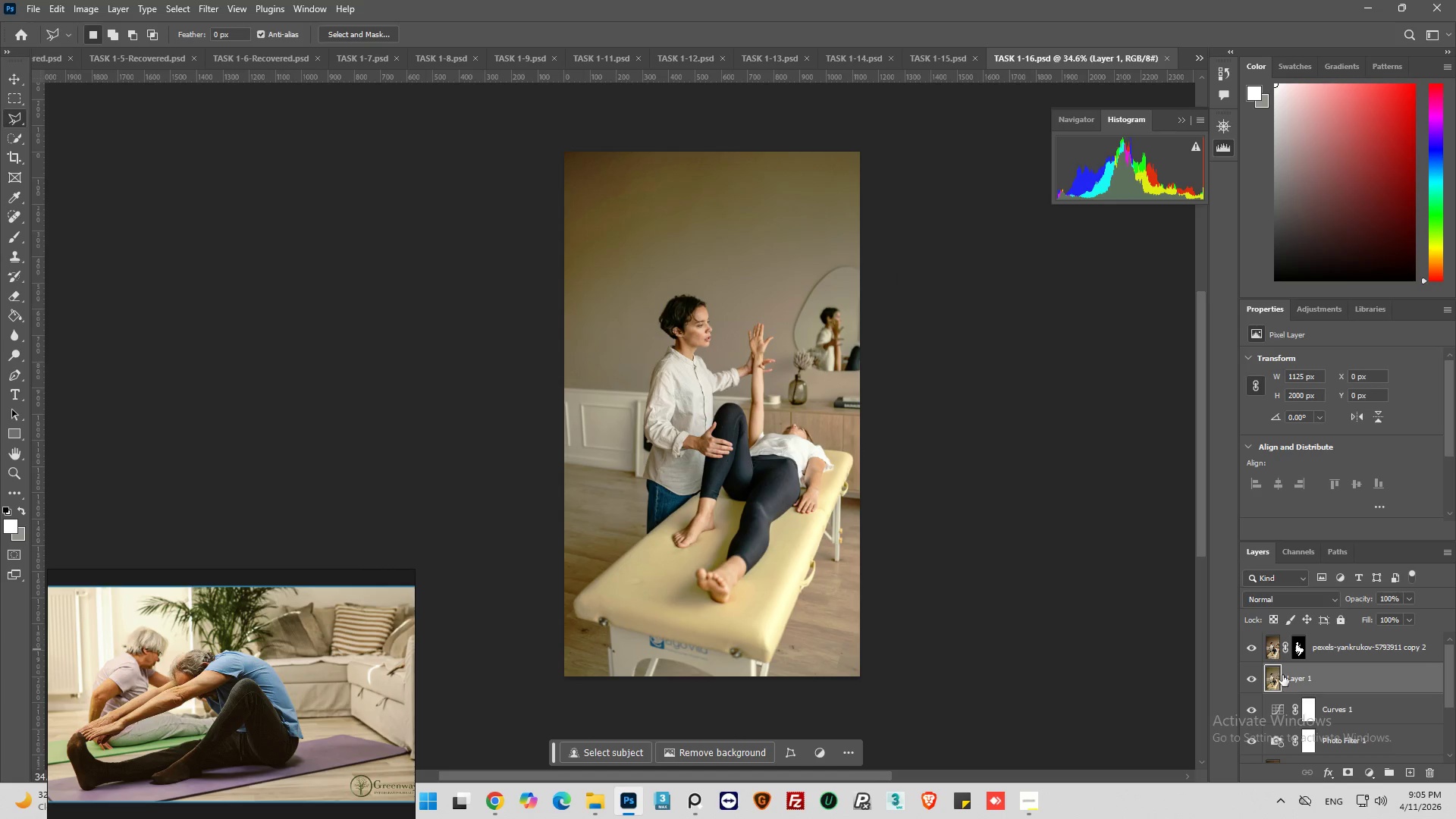 
left_click([1271, 648])
 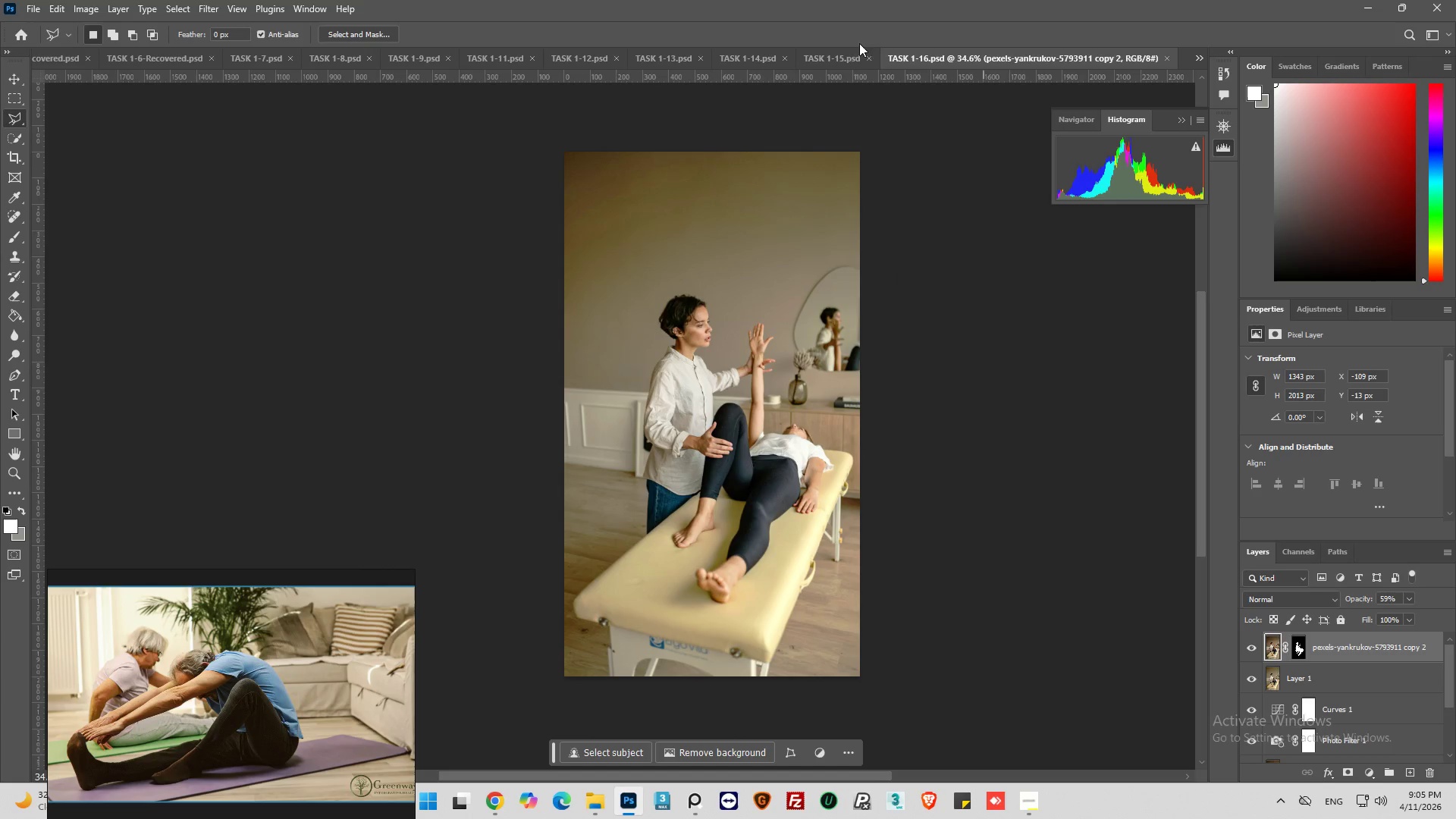 
left_click([845, 52])
 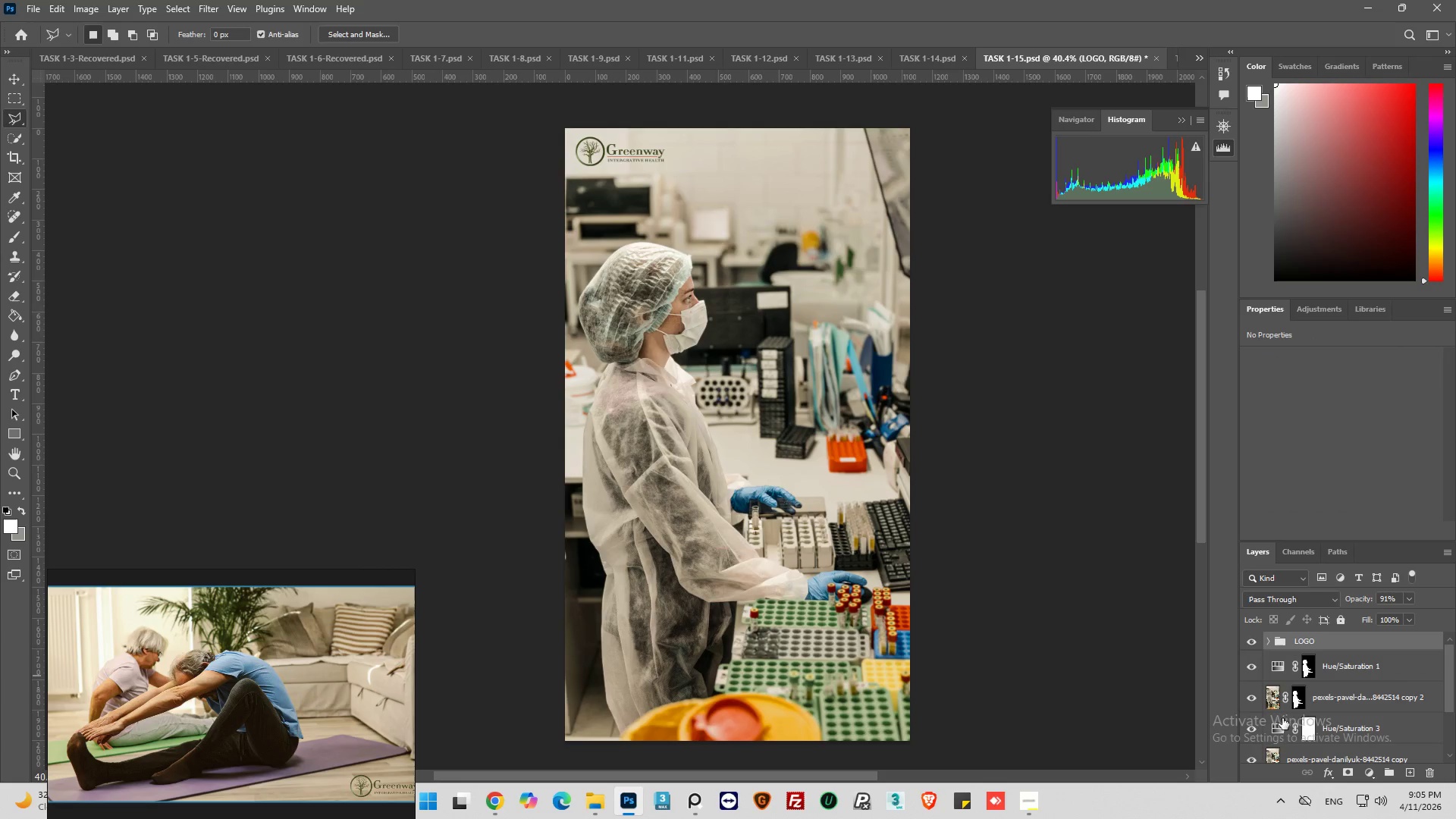 
right_click([1308, 642])
 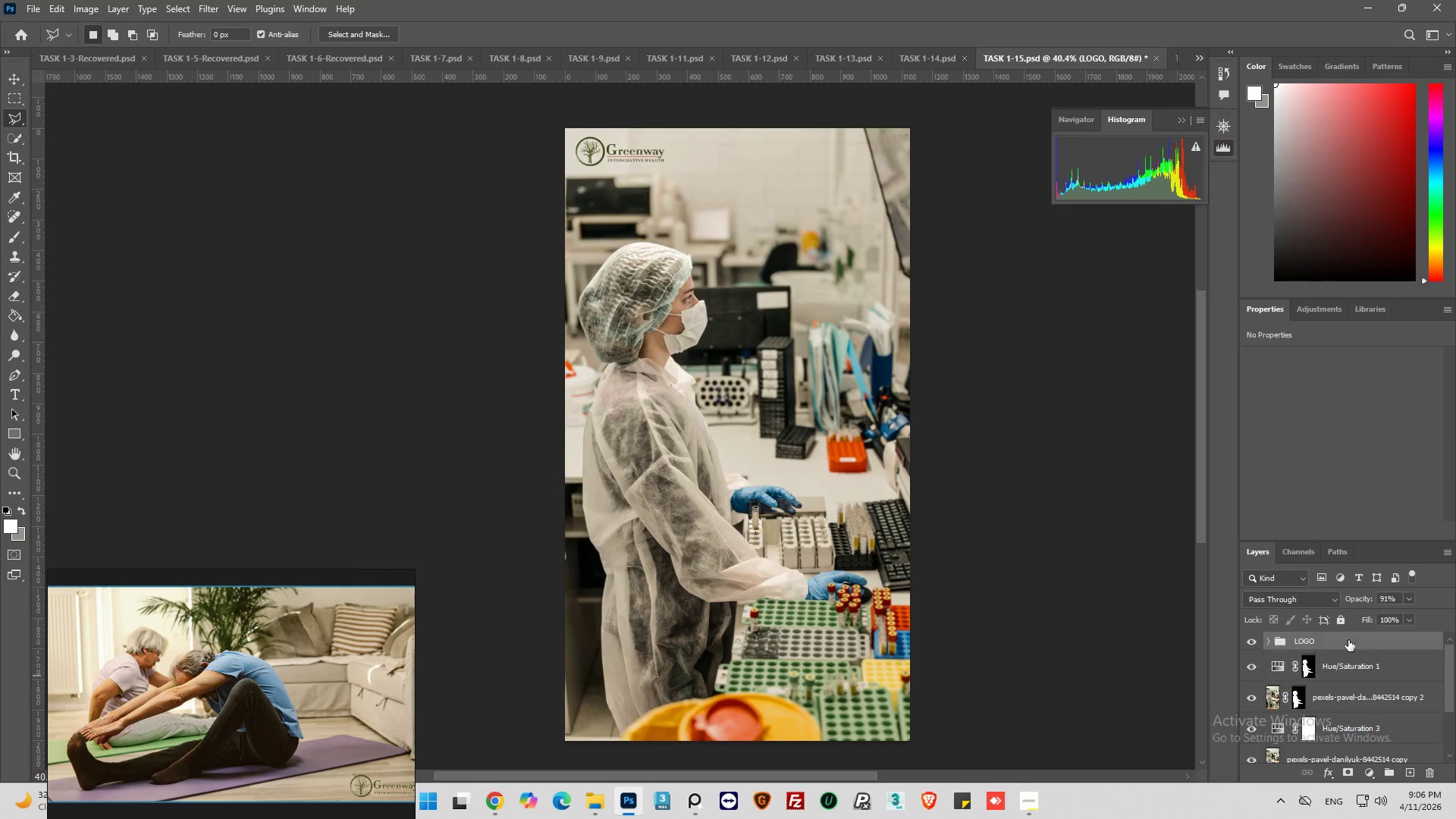 
key(Control+C)
 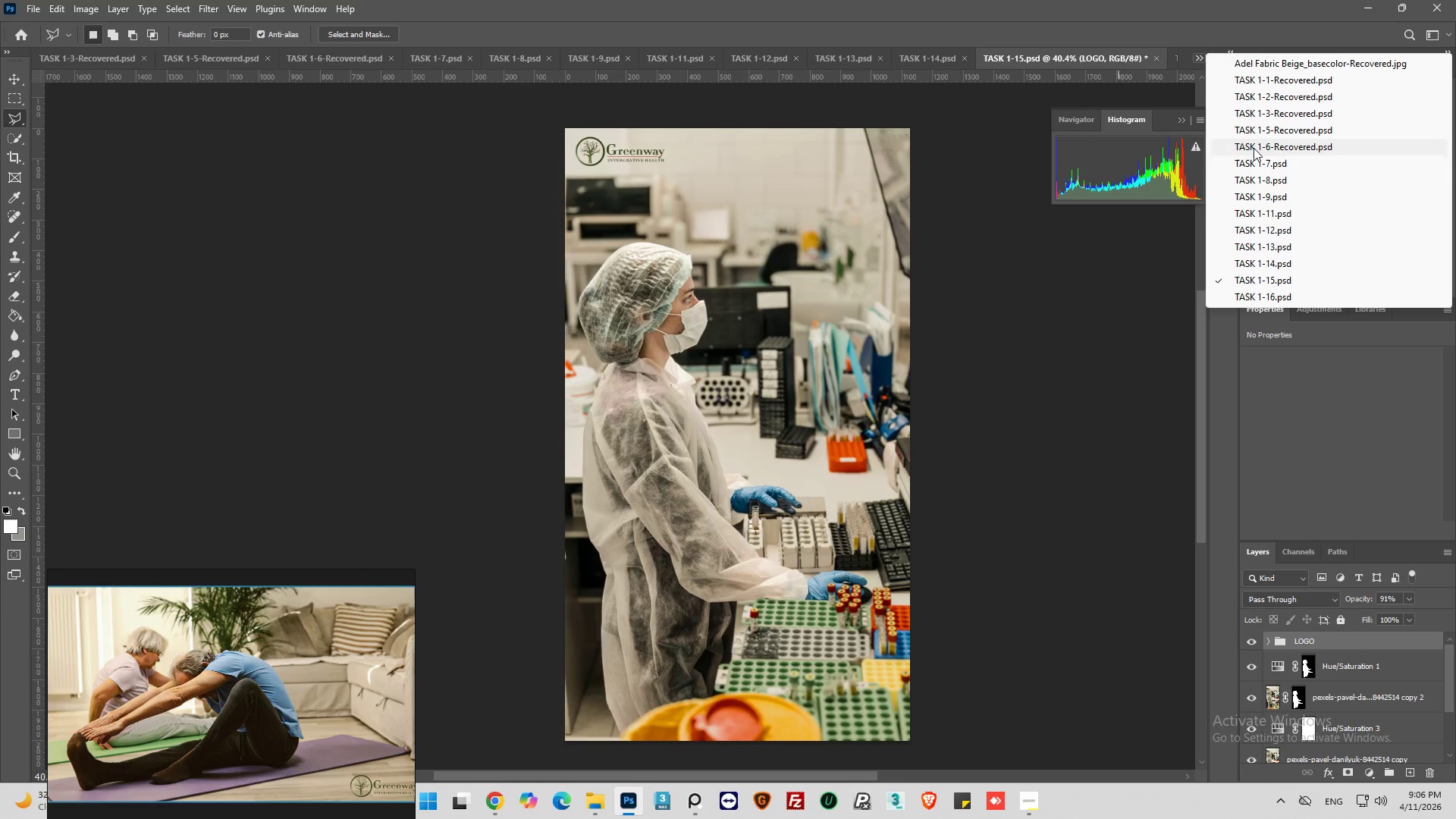 
left_click([1315, 300])
 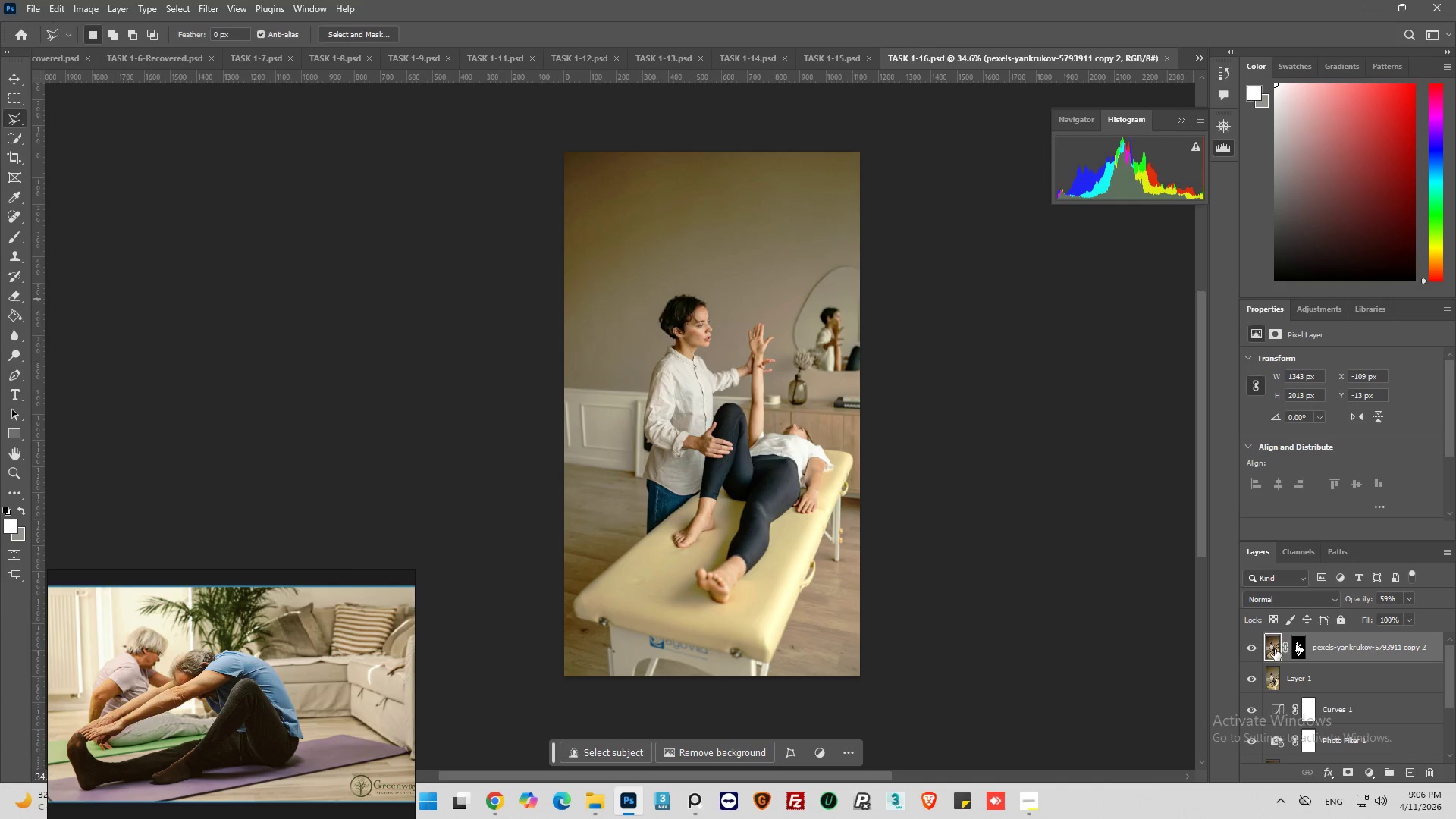 
key(Control+V)
 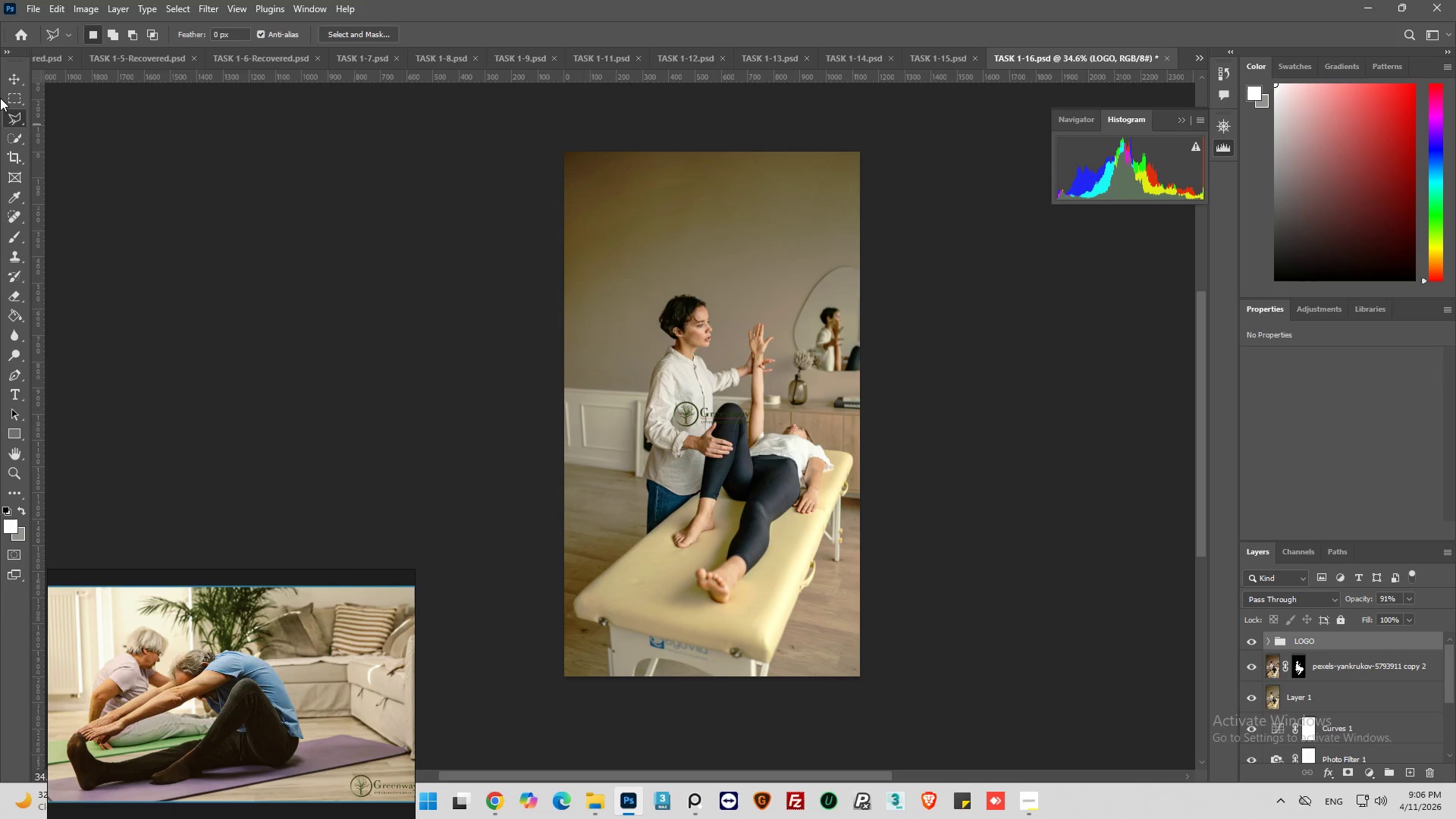 
left_click([13, 84])
 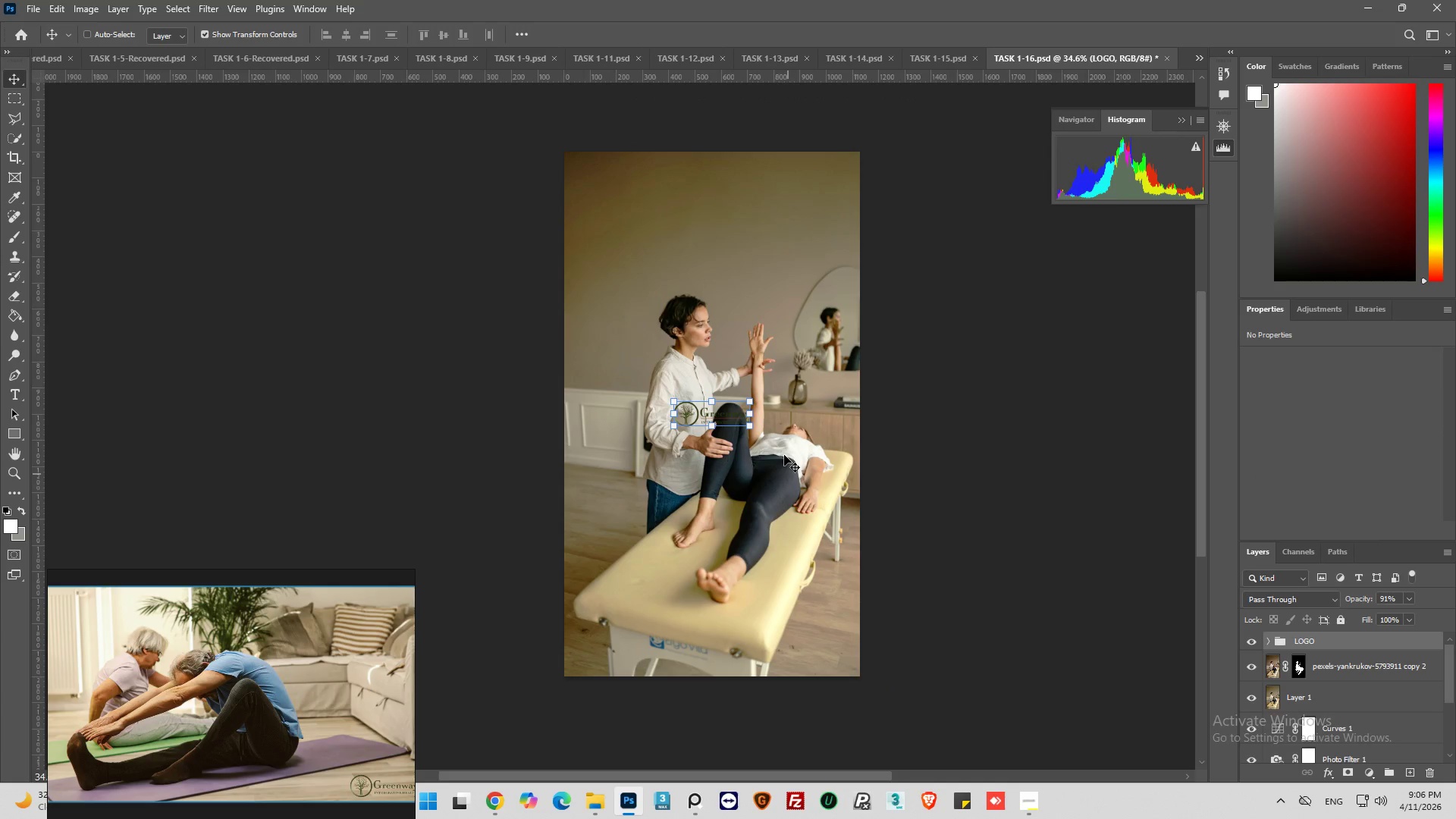 
scroll: coordinate [684, 407], scroll_direction: up, amount: 5.0
 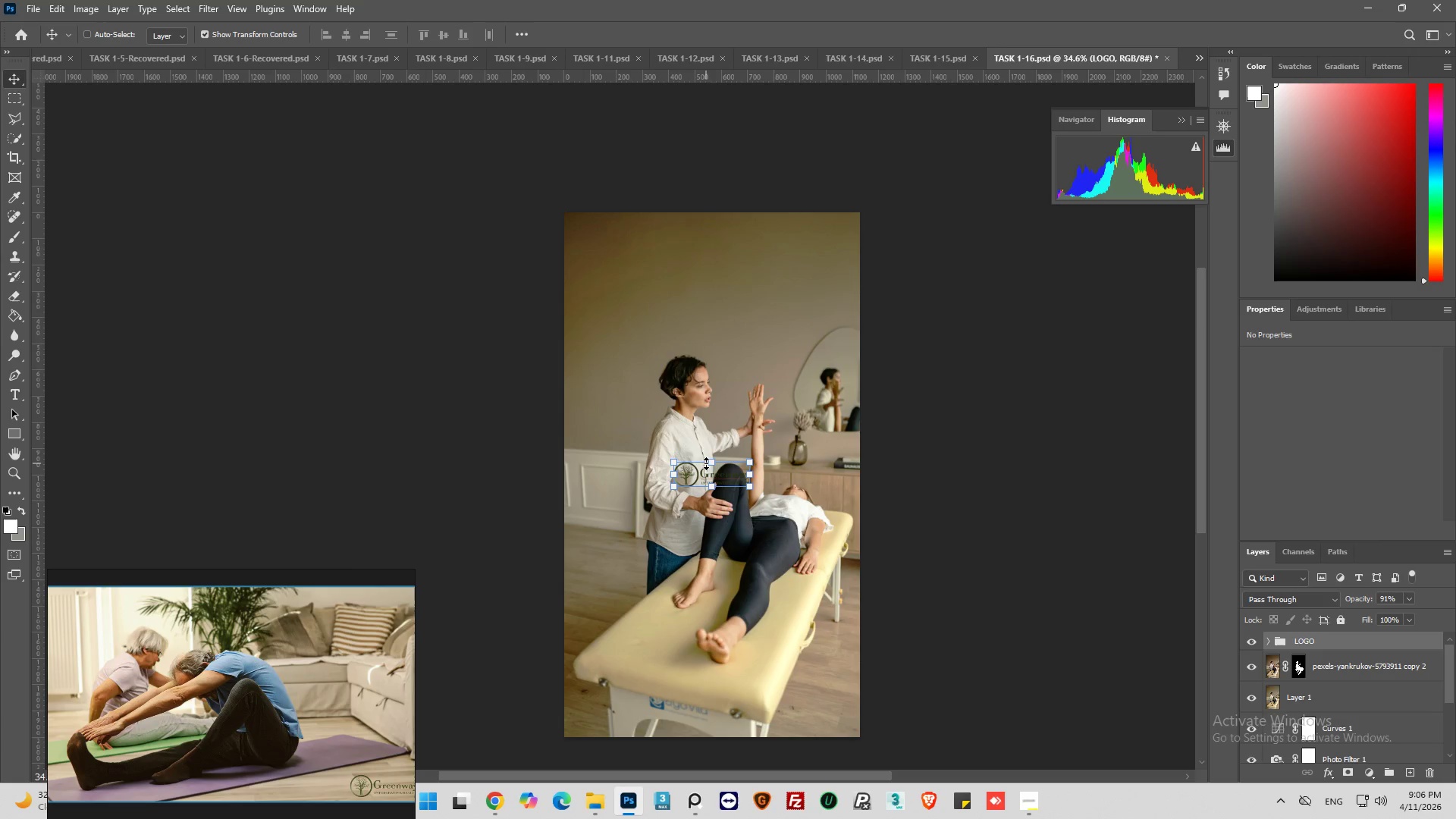 
scroll: coordinate [737, 470], scroll_direction: down, amount: 2.0
 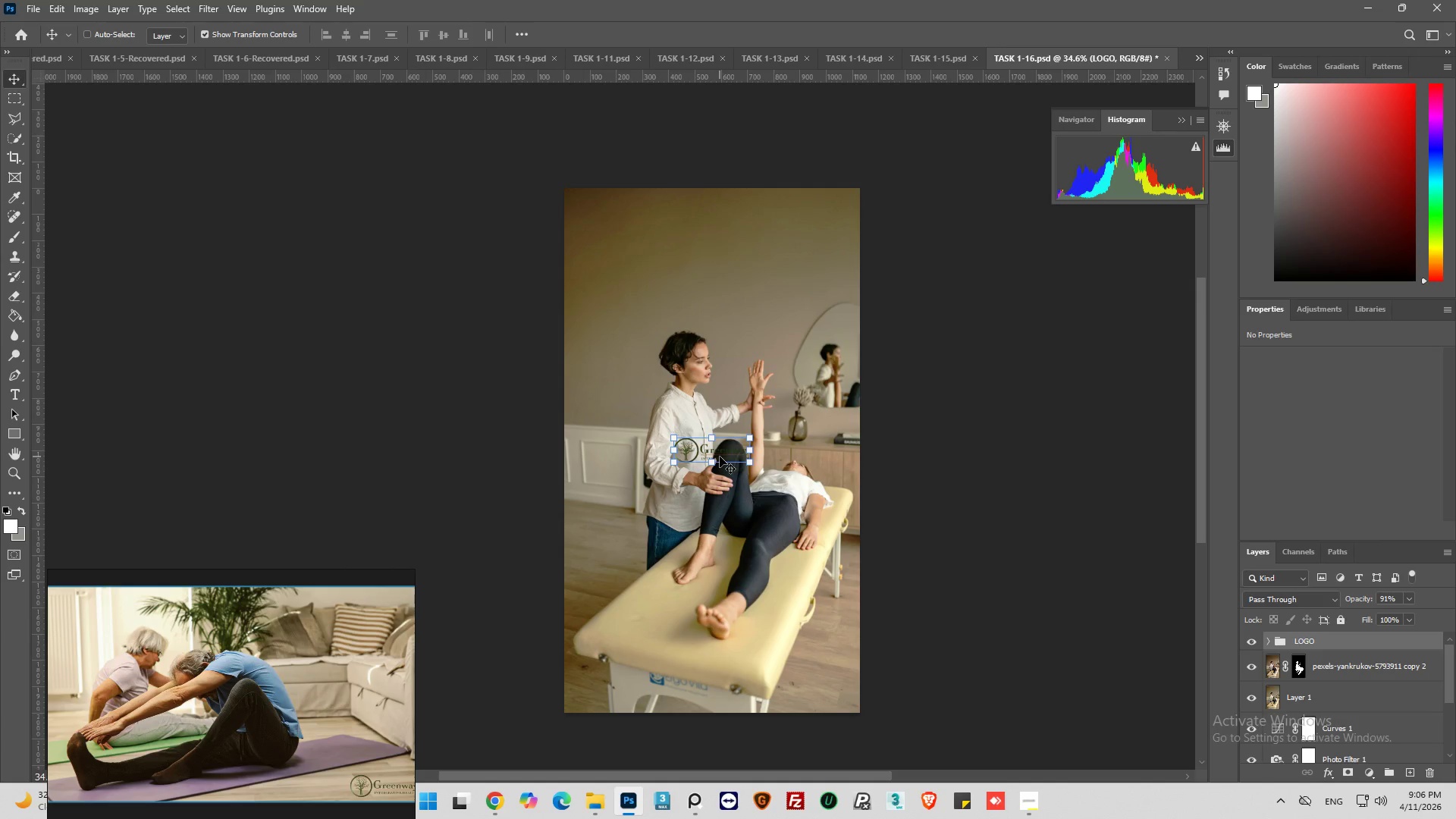 
left_click_drag(start_coordinate=[720, 456], to_coordinate=[803, 220])
 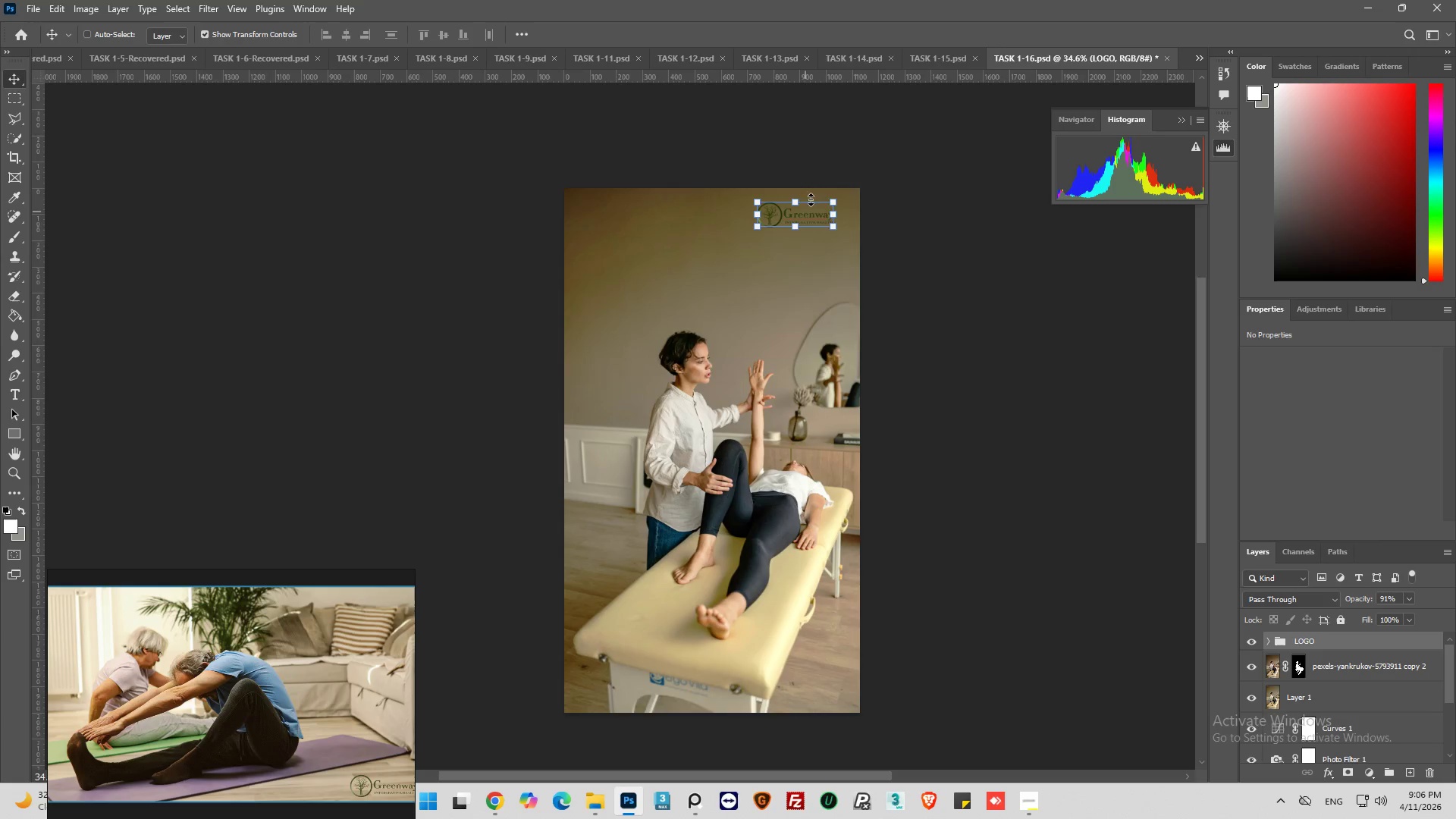 
hold_key(key=AltLeft, duration=0.77)
hold_key(key=AltLeft, duration=0.41)
scroll: coordinate [711, 391], scroll_direction: up, amount: 34.0
 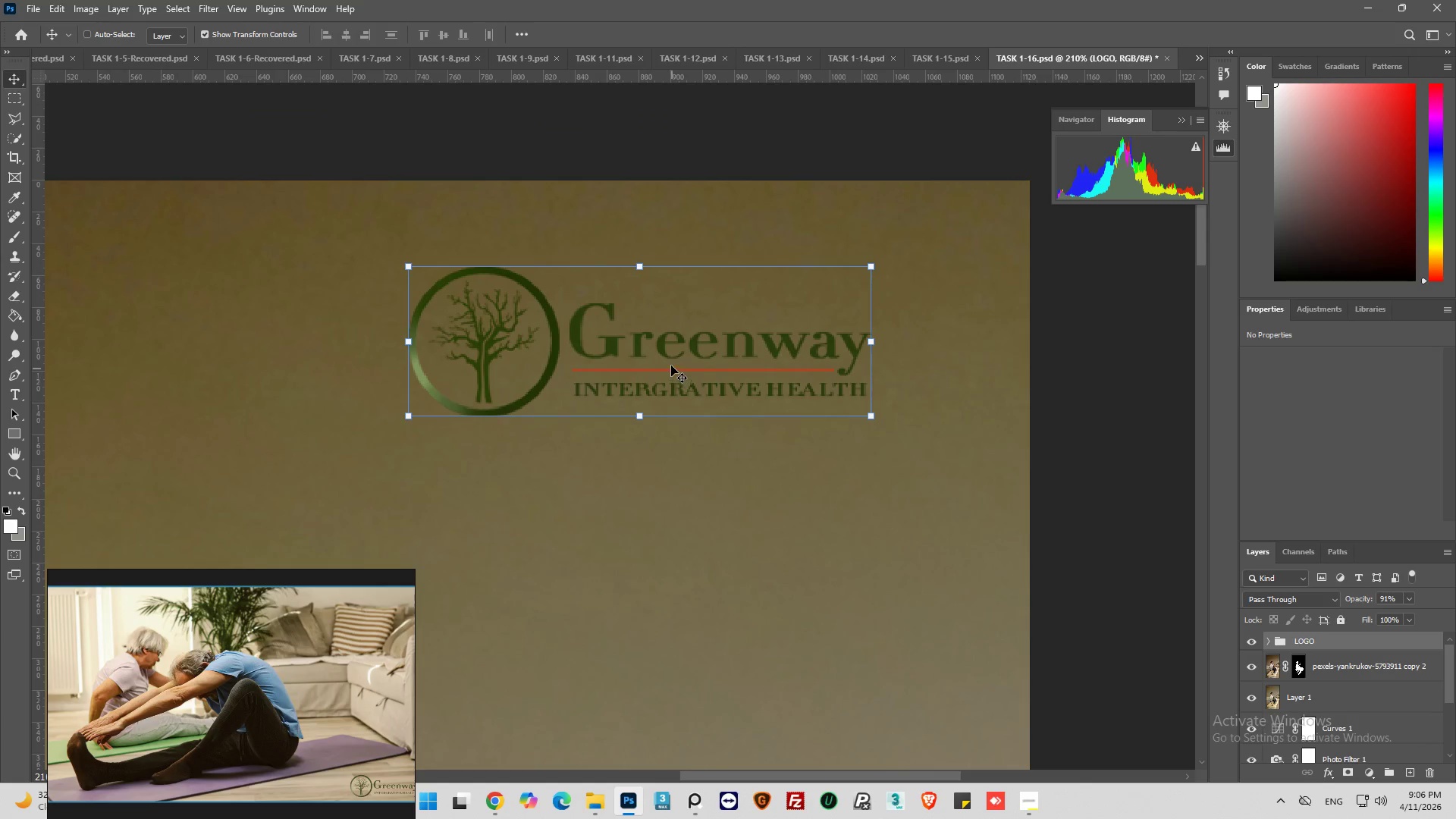 
left_click_drag(start_coordinate=[671, 361], to_coordinate=[796, 315])
 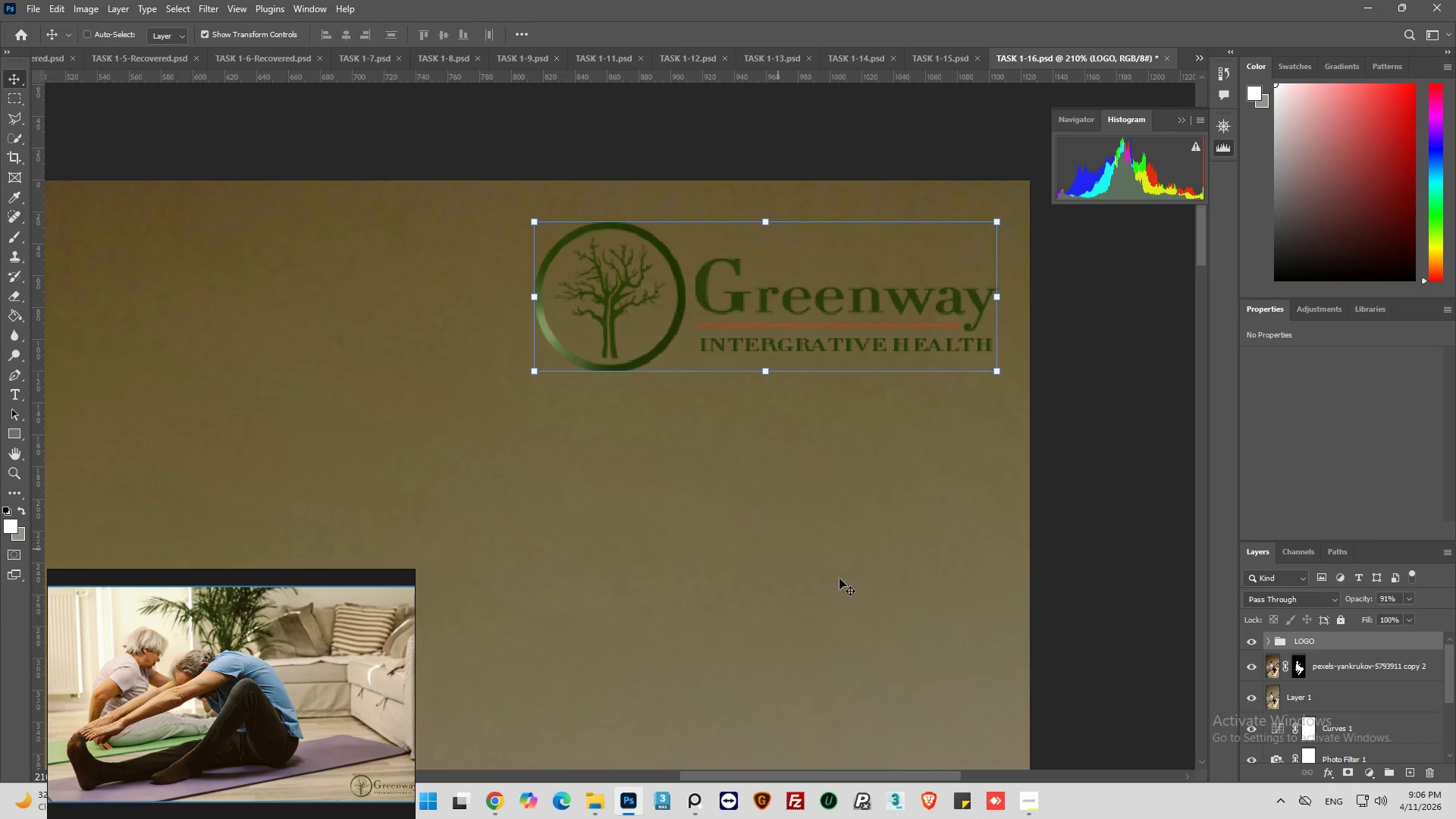 
key(Alt+AltLeft)
 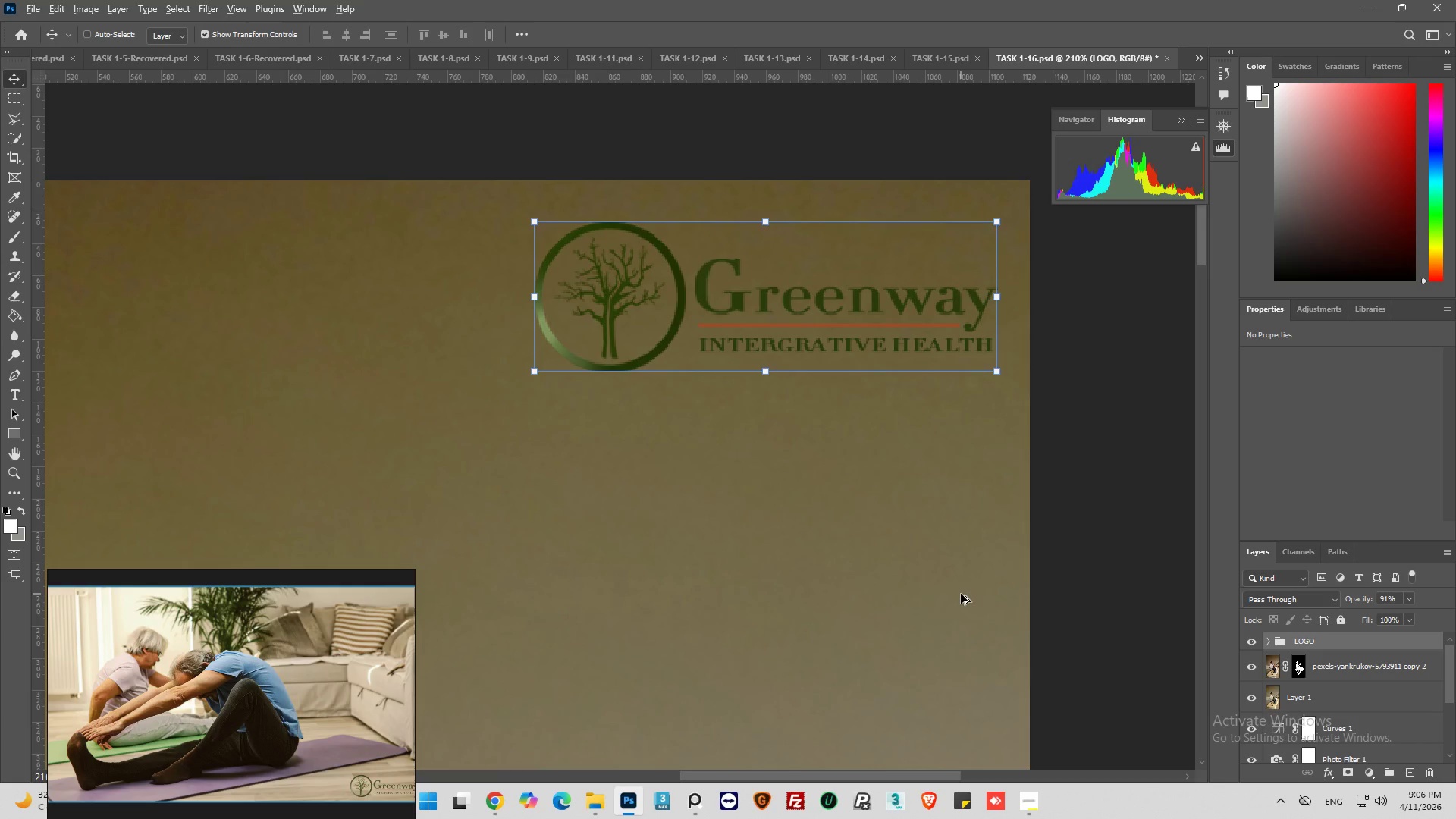 
hold_key(key=AltLeft, duration=0.59)
 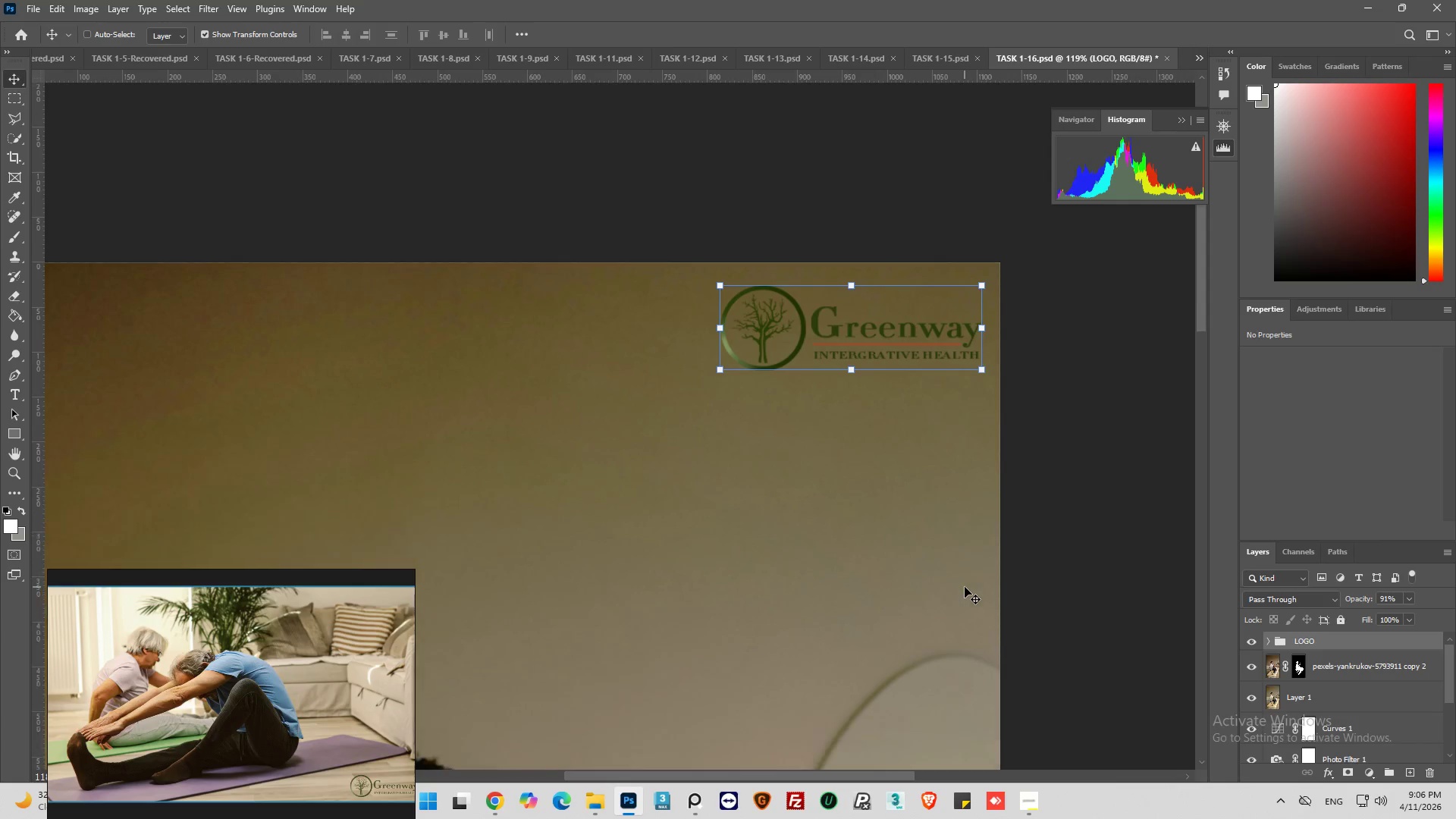 
key(Alt+AltLeft)
 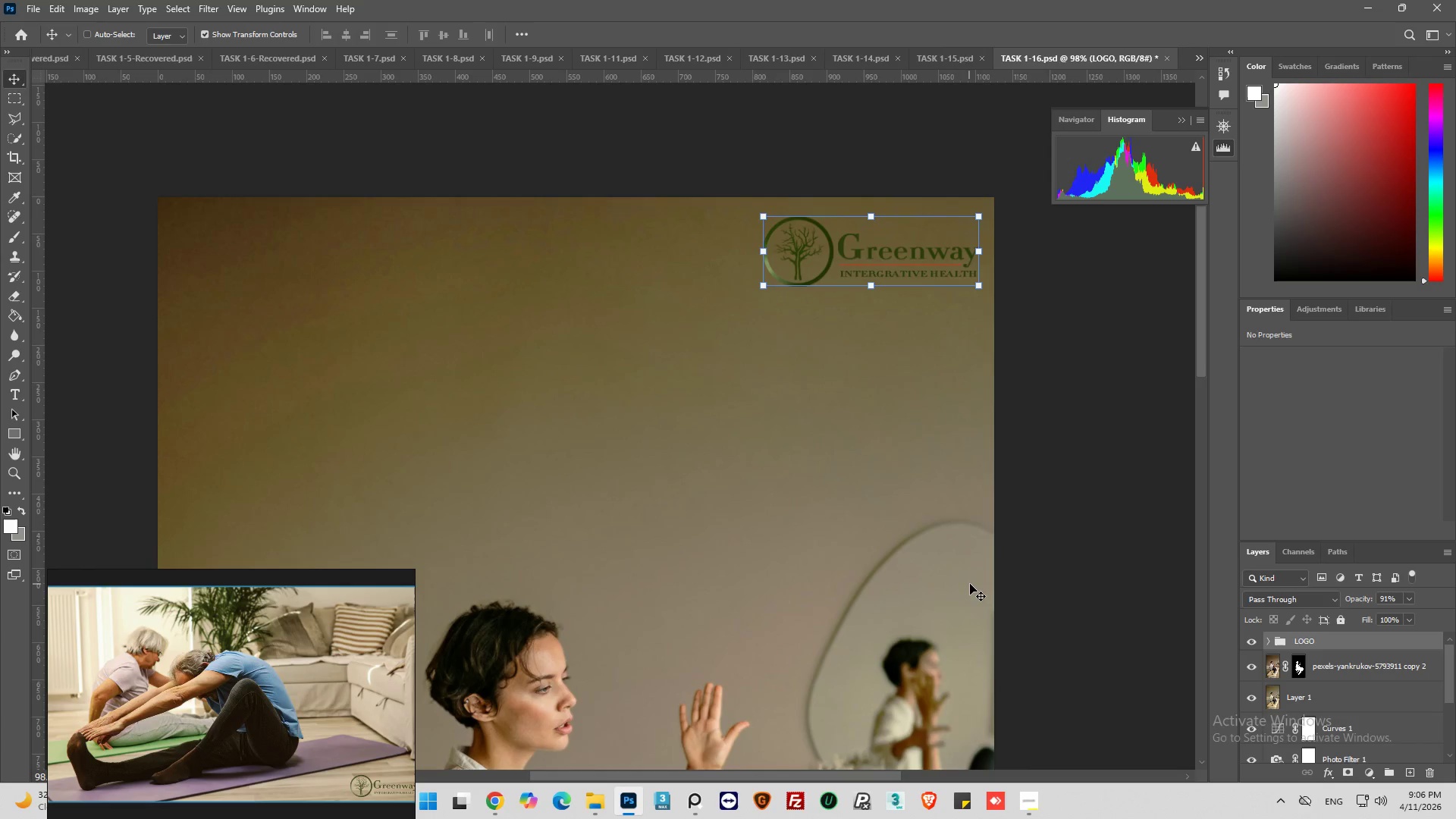 
hold_key(key=AltLeft, duration=0.31)
scroll: coordinate [972, 571], scroll_direction: down, amount: 64.0
 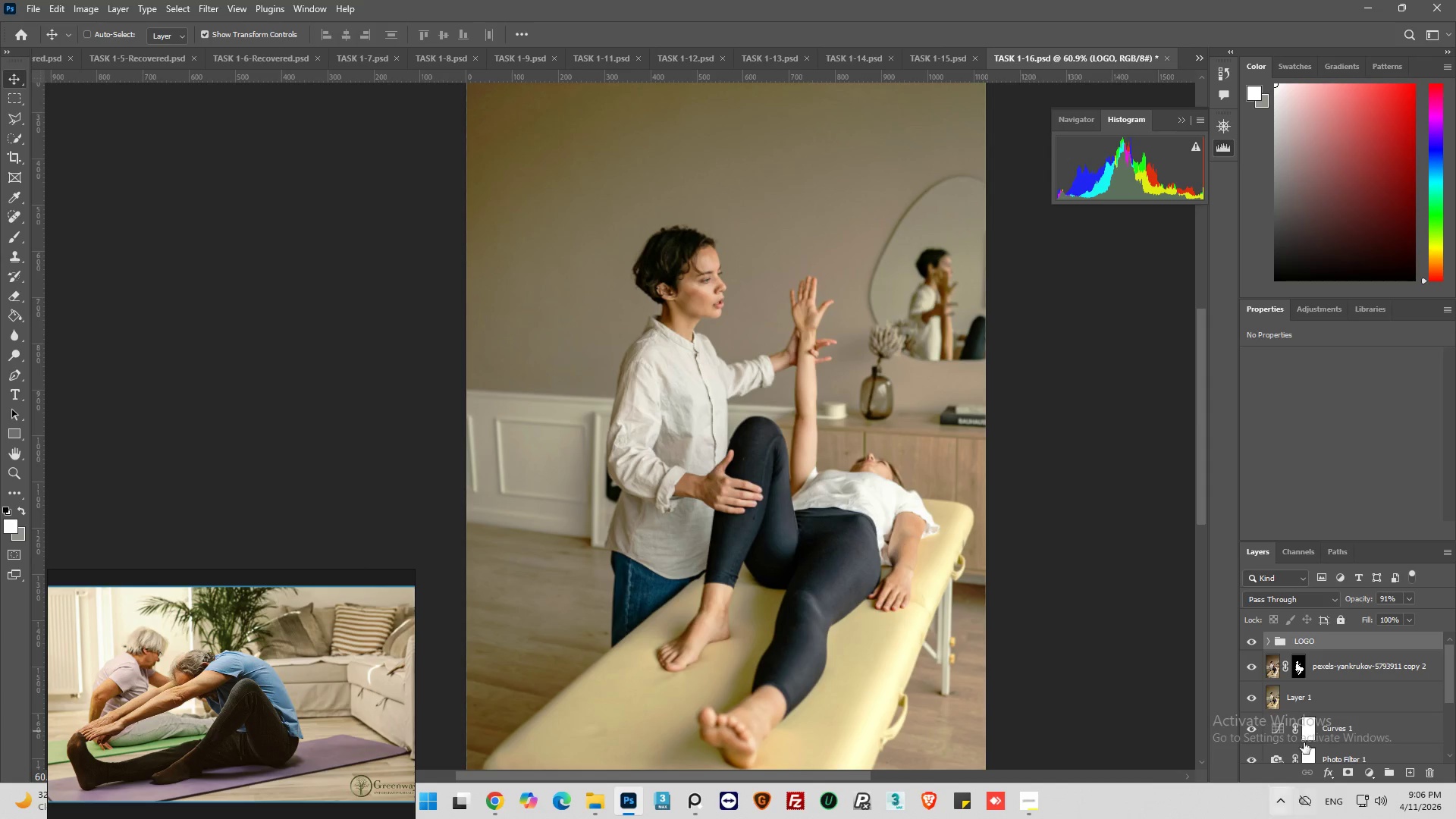 
left_click([1251, 667])
 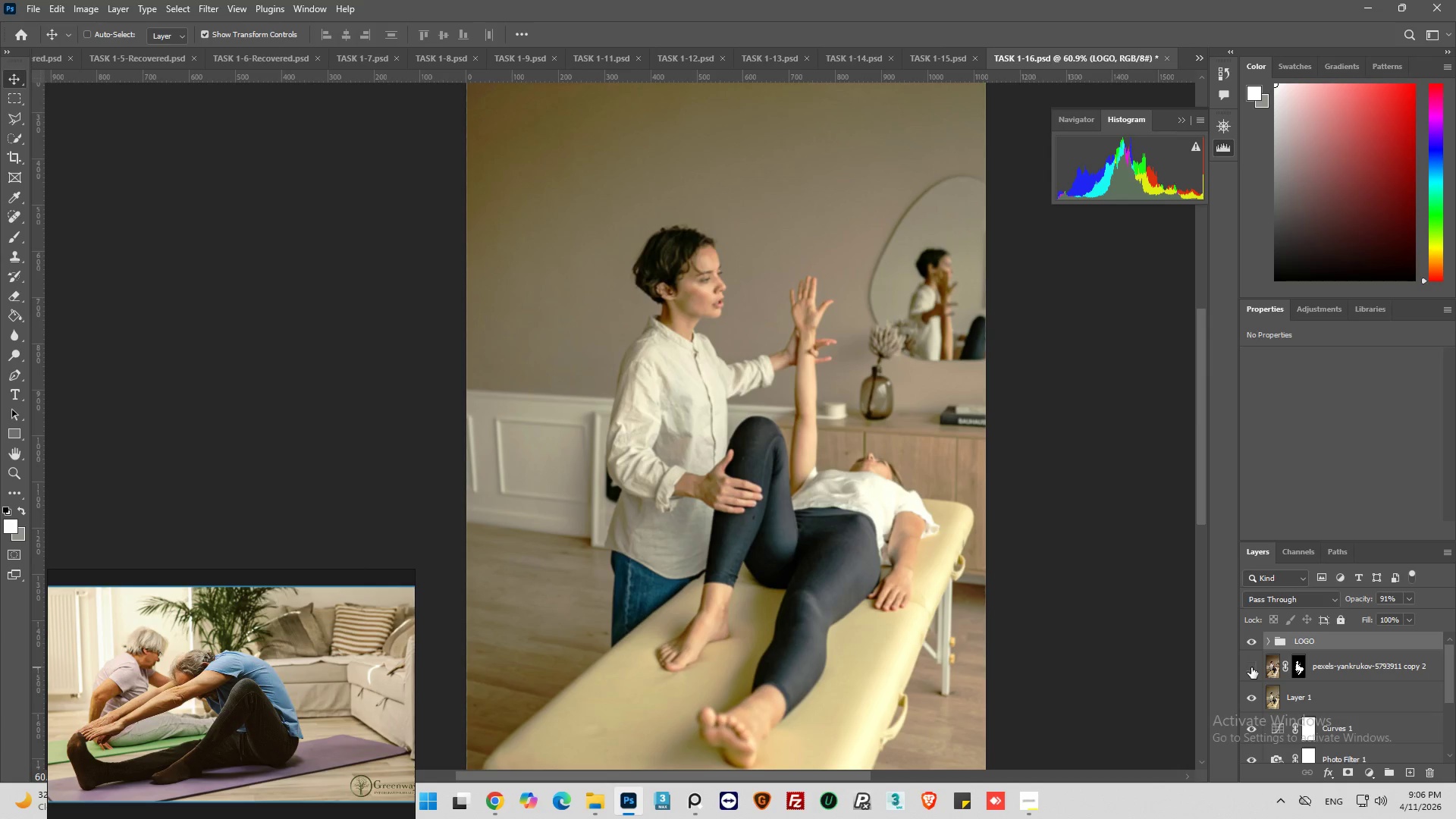 
left_click([1251, 667])
 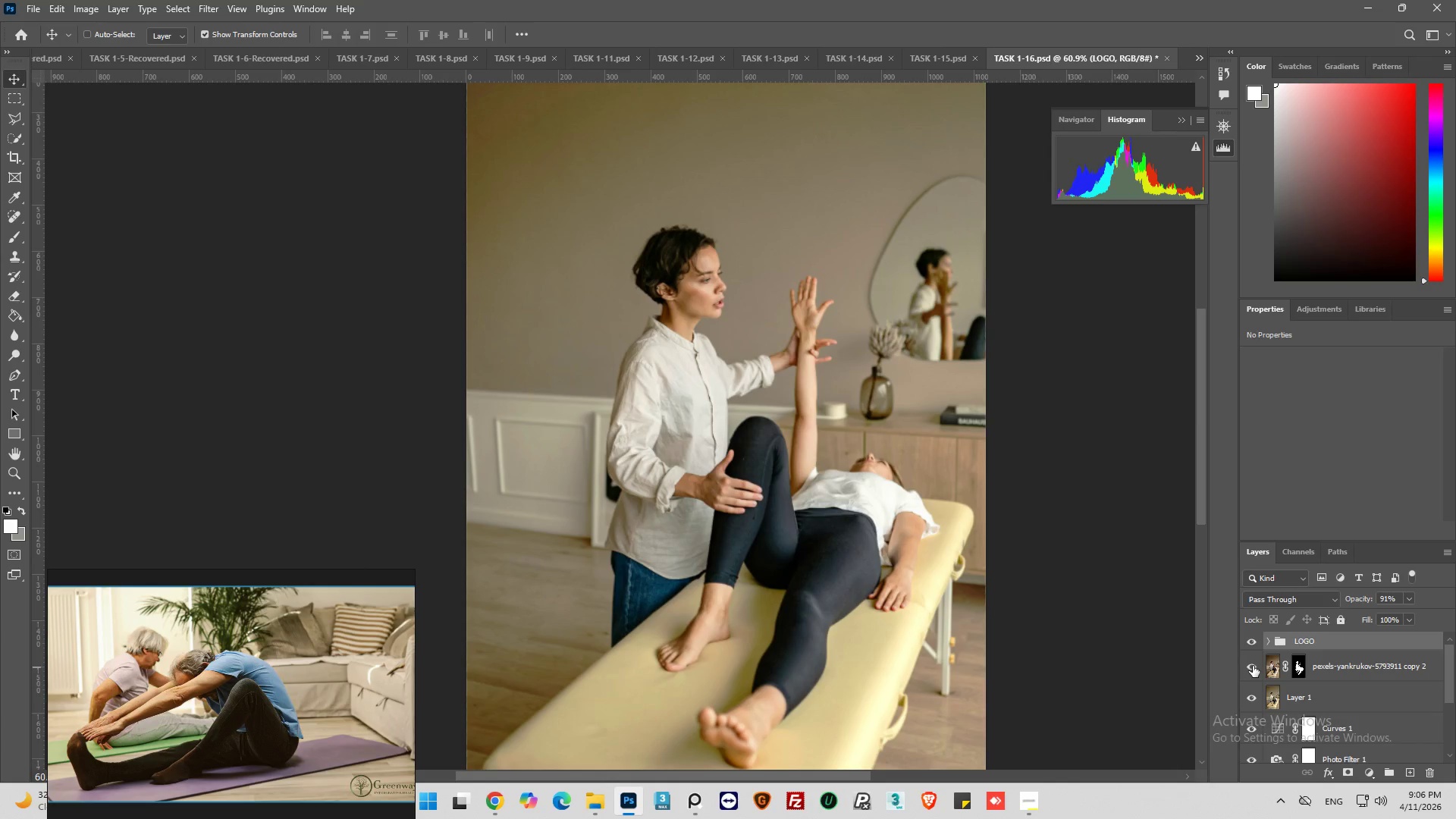 
left_click([1253, 666])
 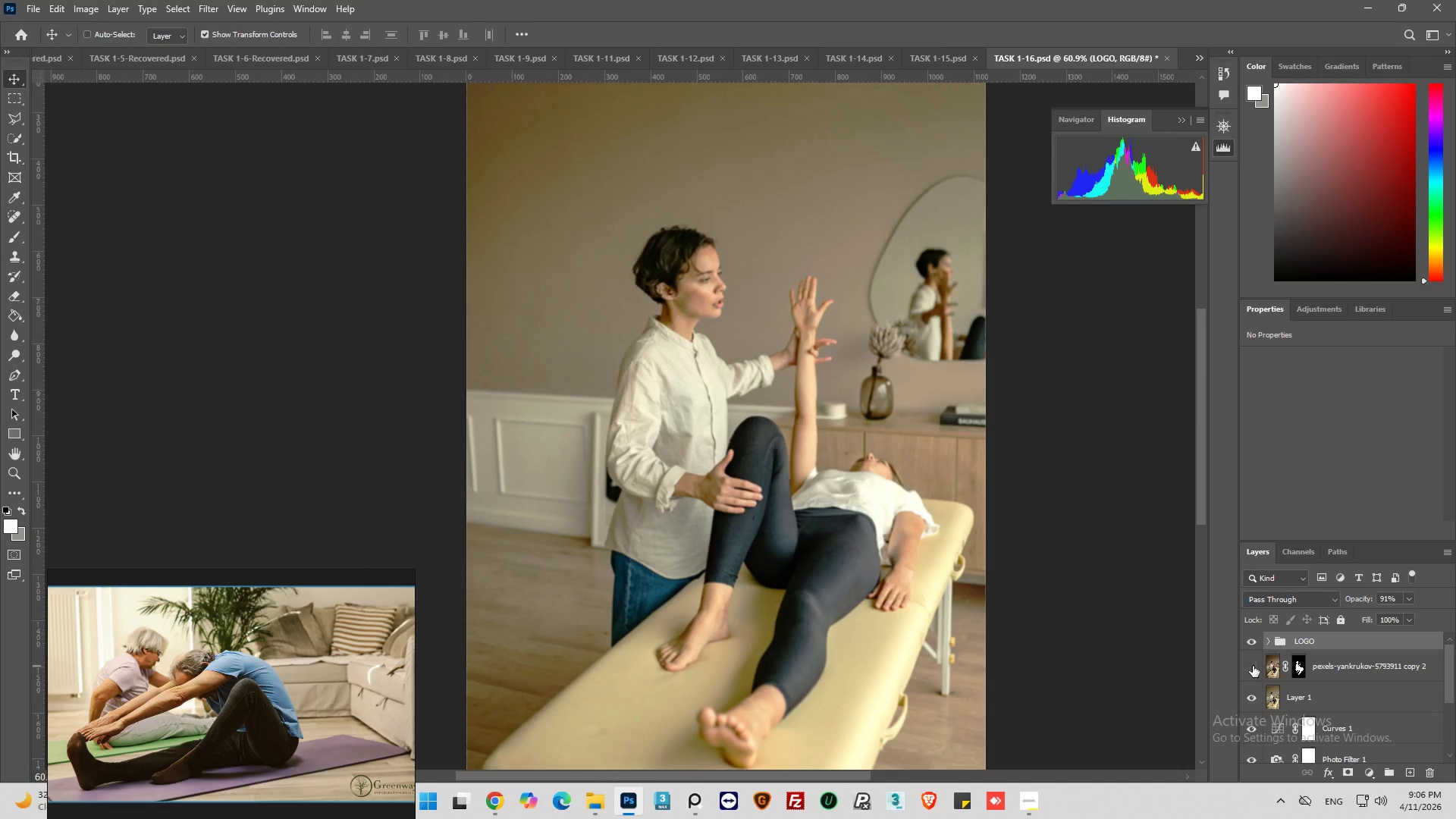 
left_click([1253, 666])
 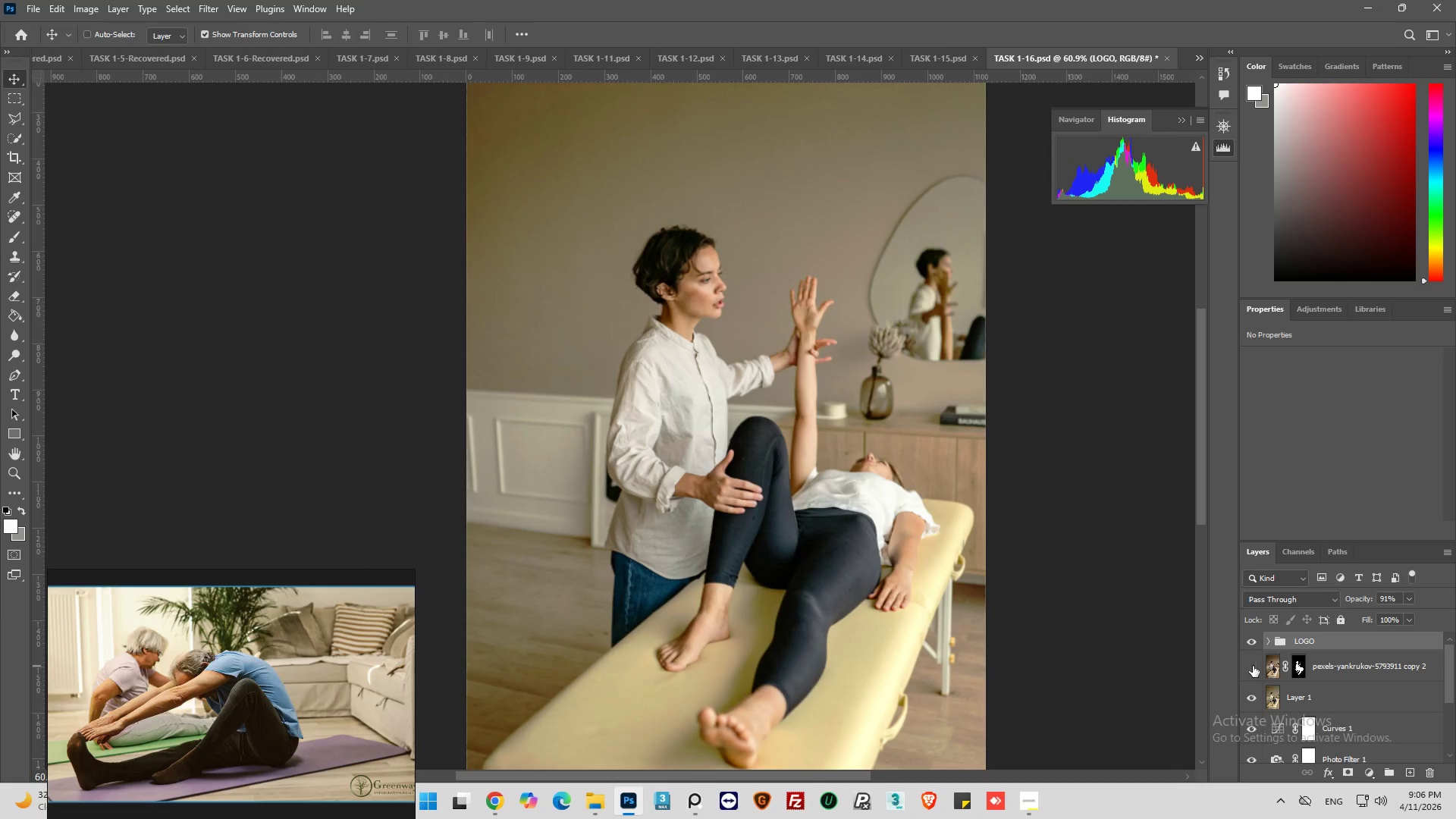 
left_click([1253, 666])
 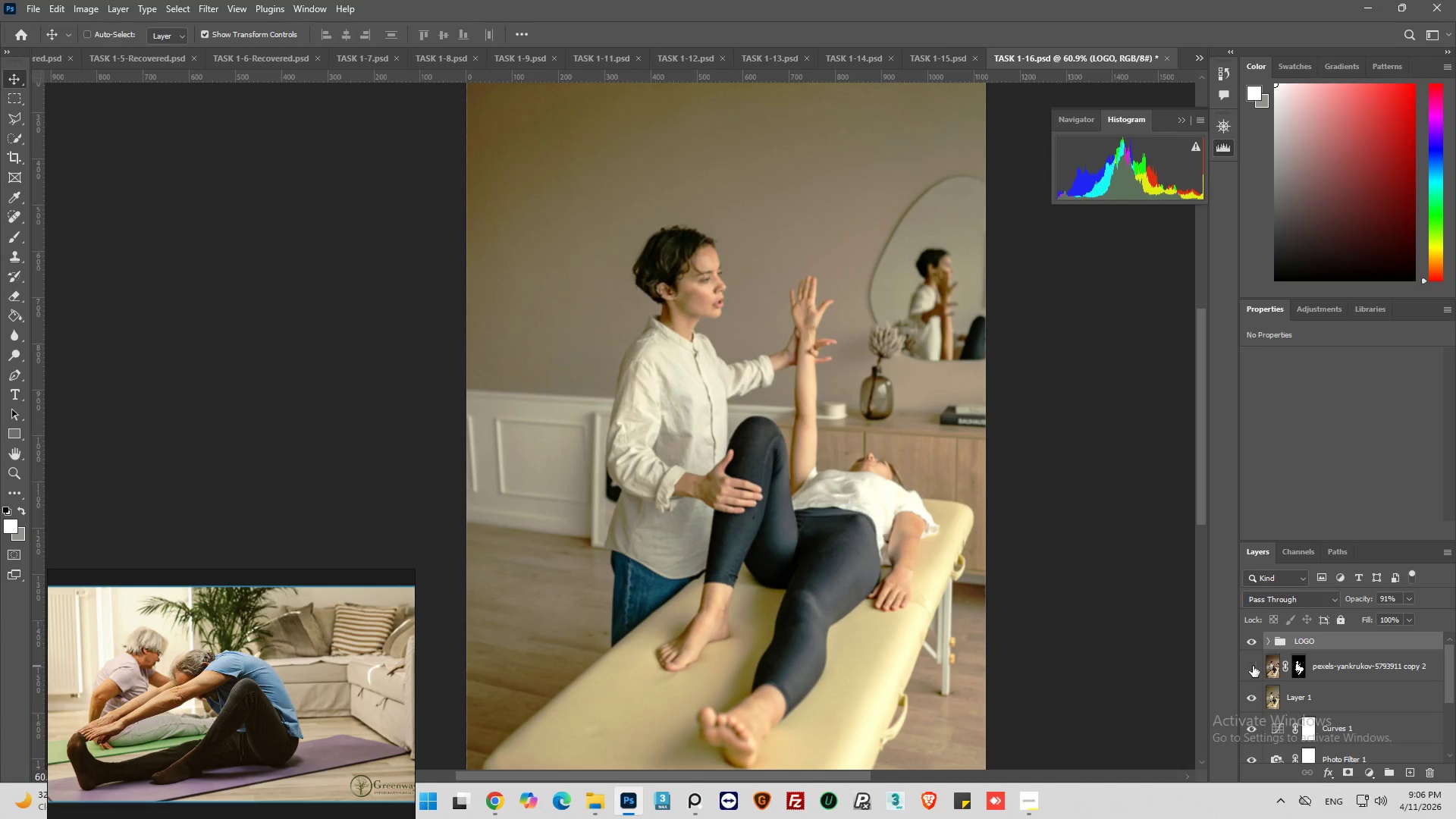 
left_click([1253, 666])
 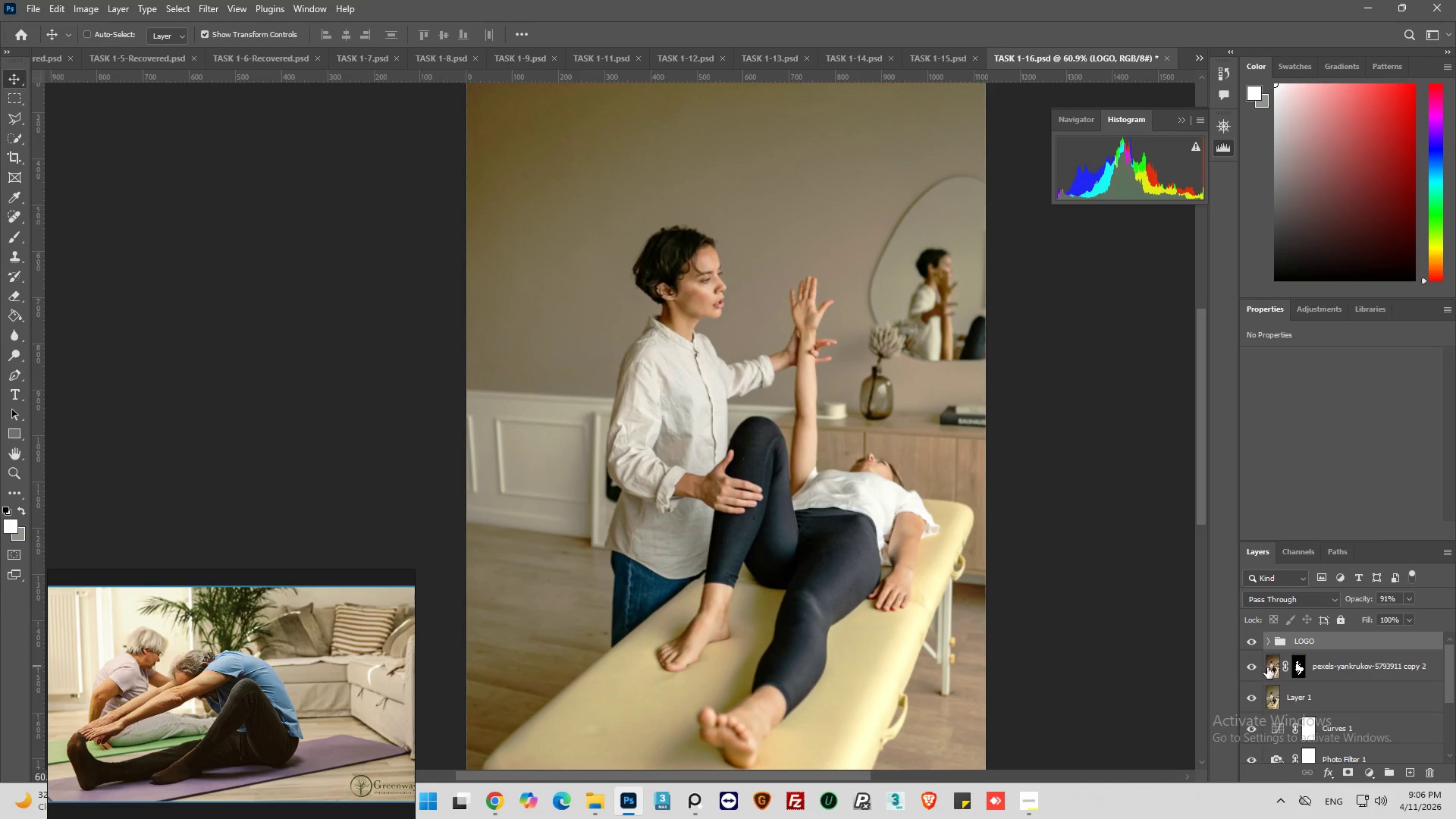 
left_click([1276, 670])
 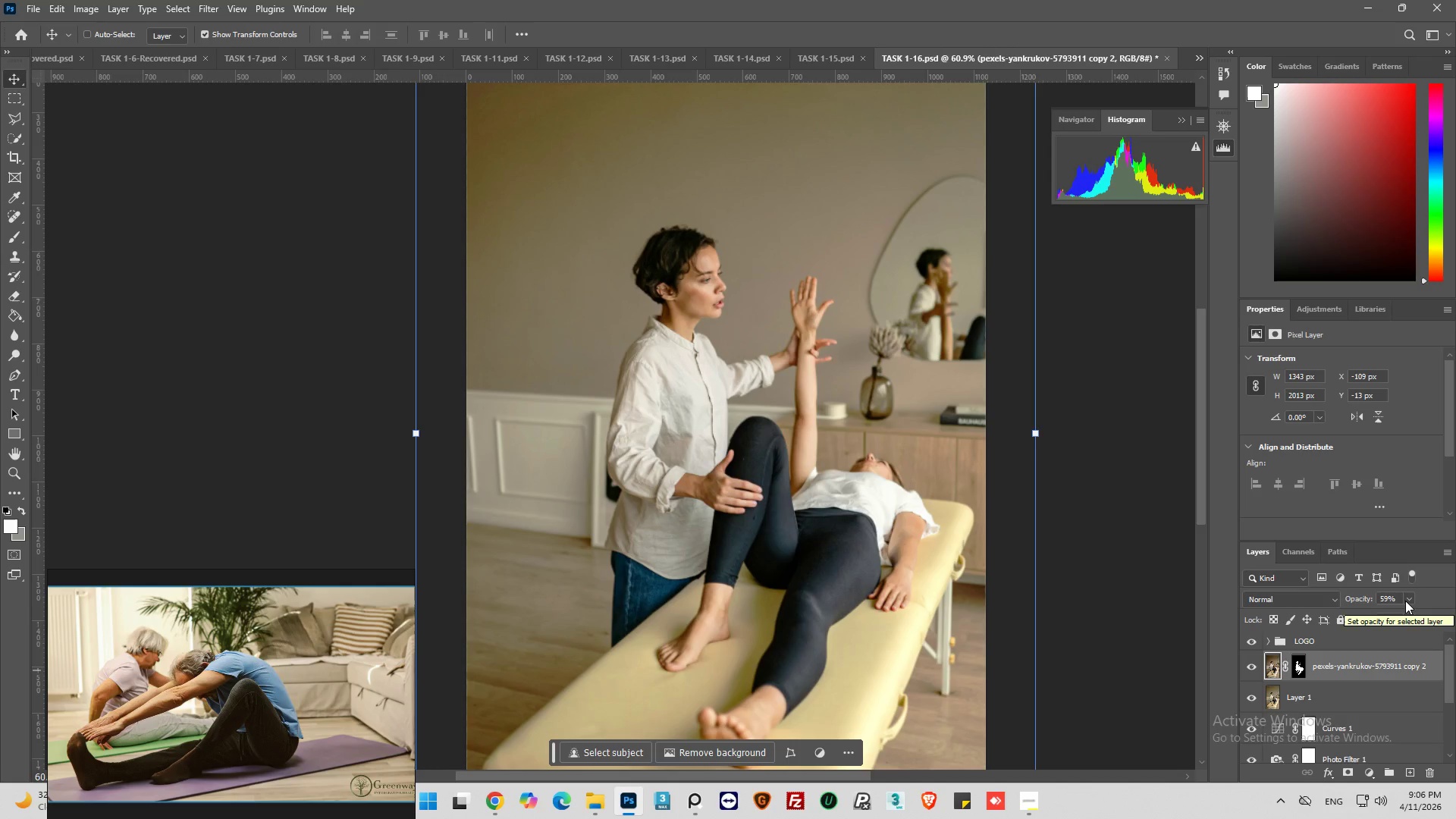 
wait(5.58)
 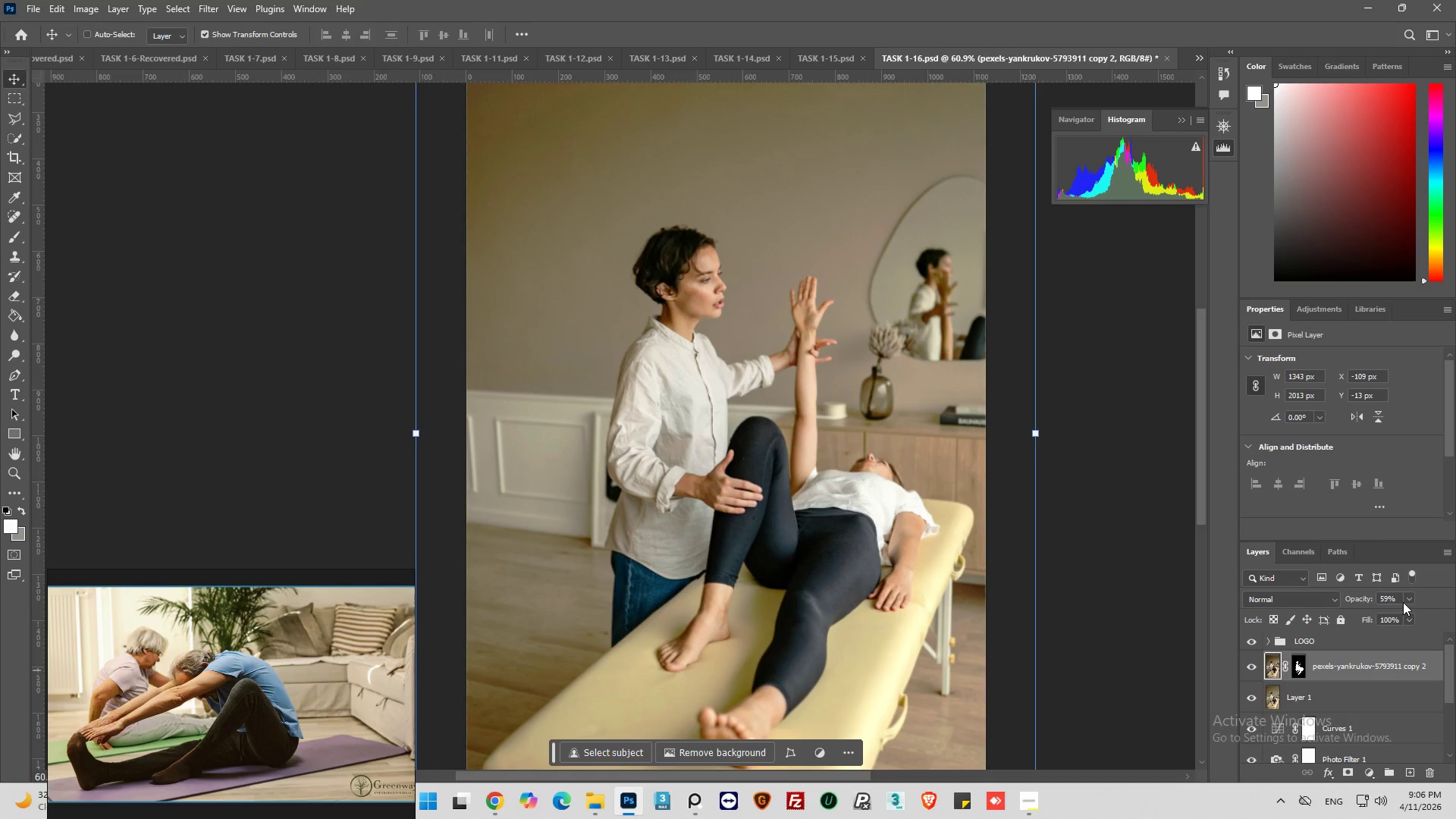 
left_click([1257, 667])
 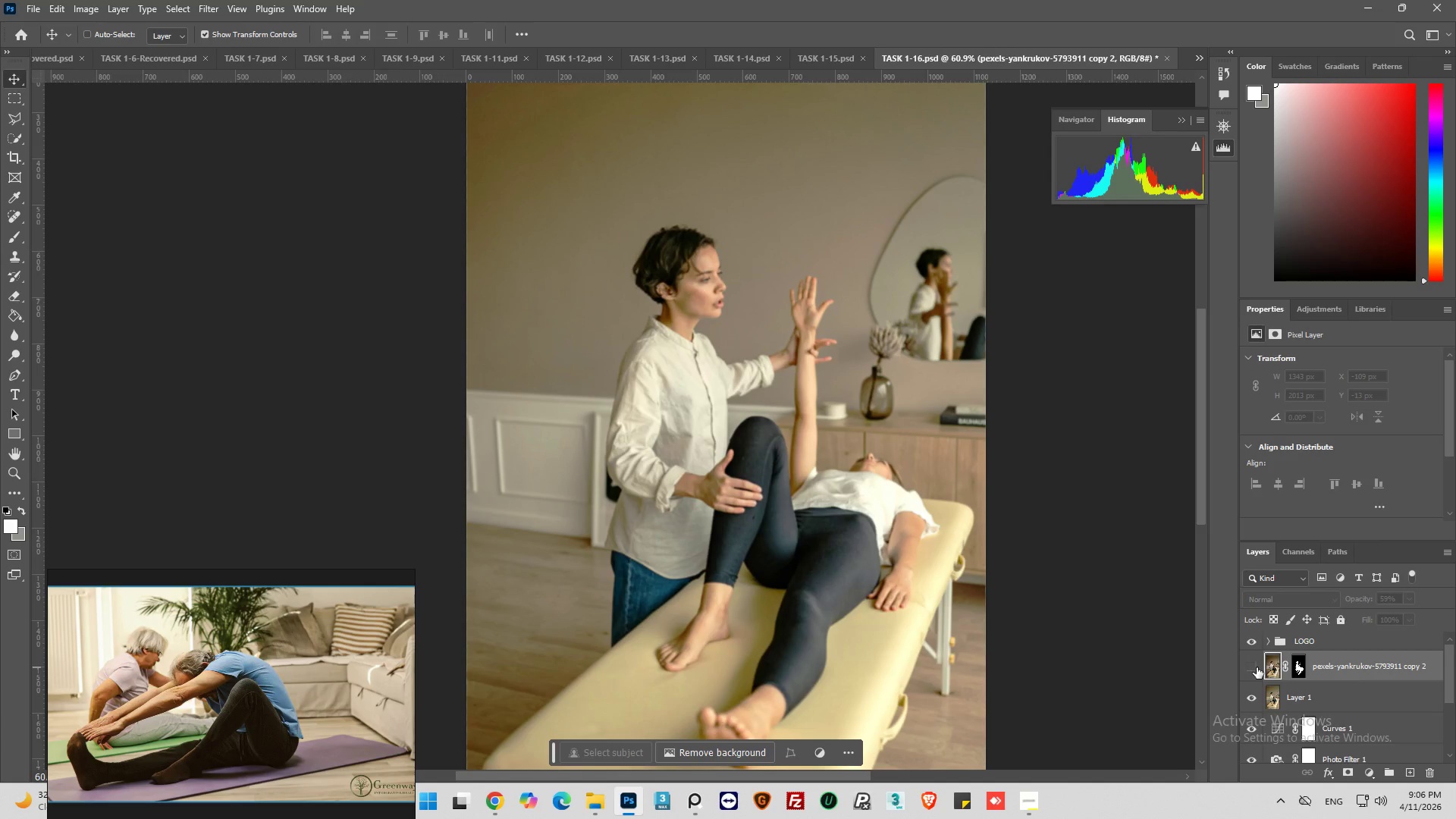 
left_click([1257, 667])
 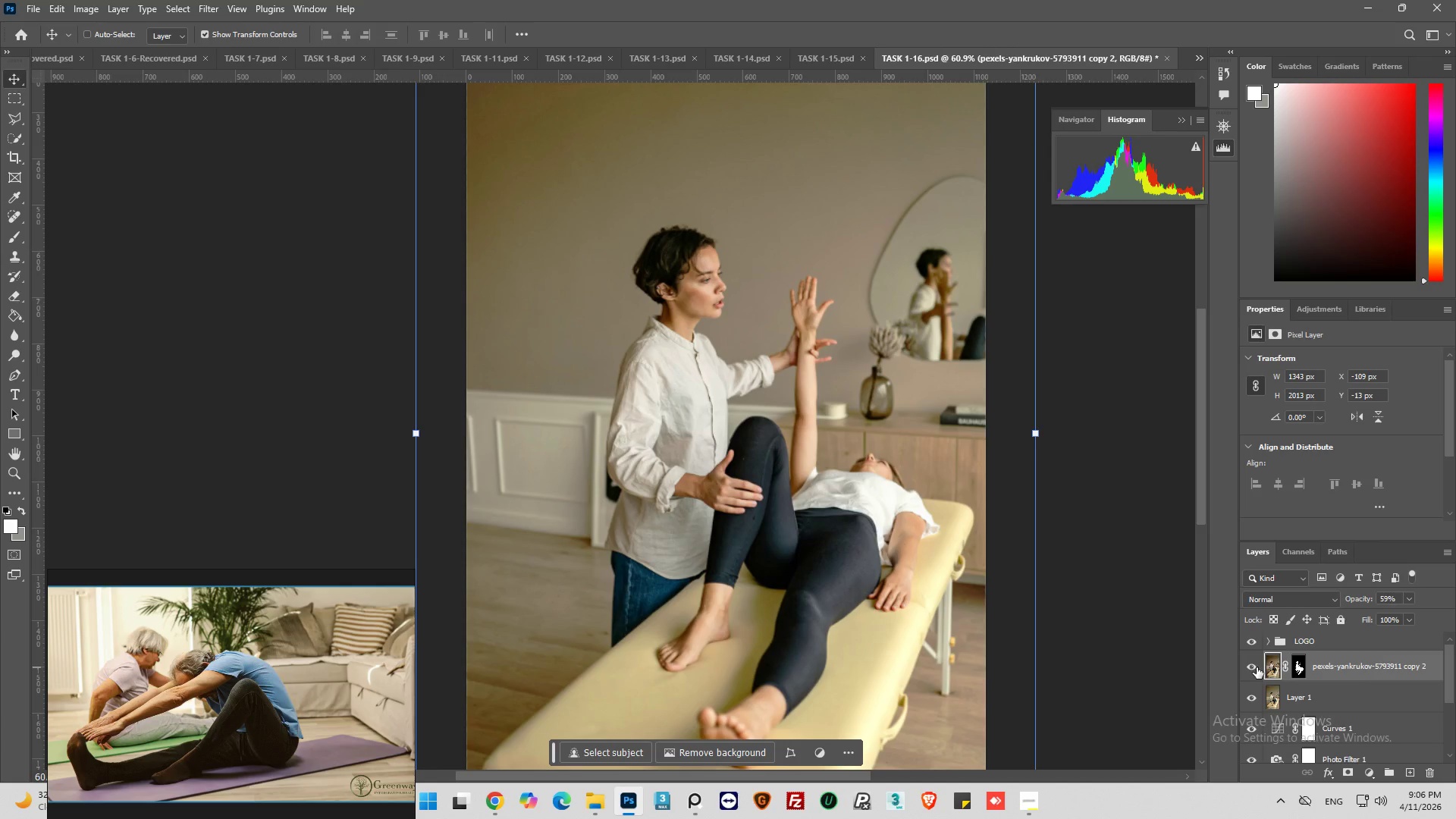 
left_click([1257, 667])
 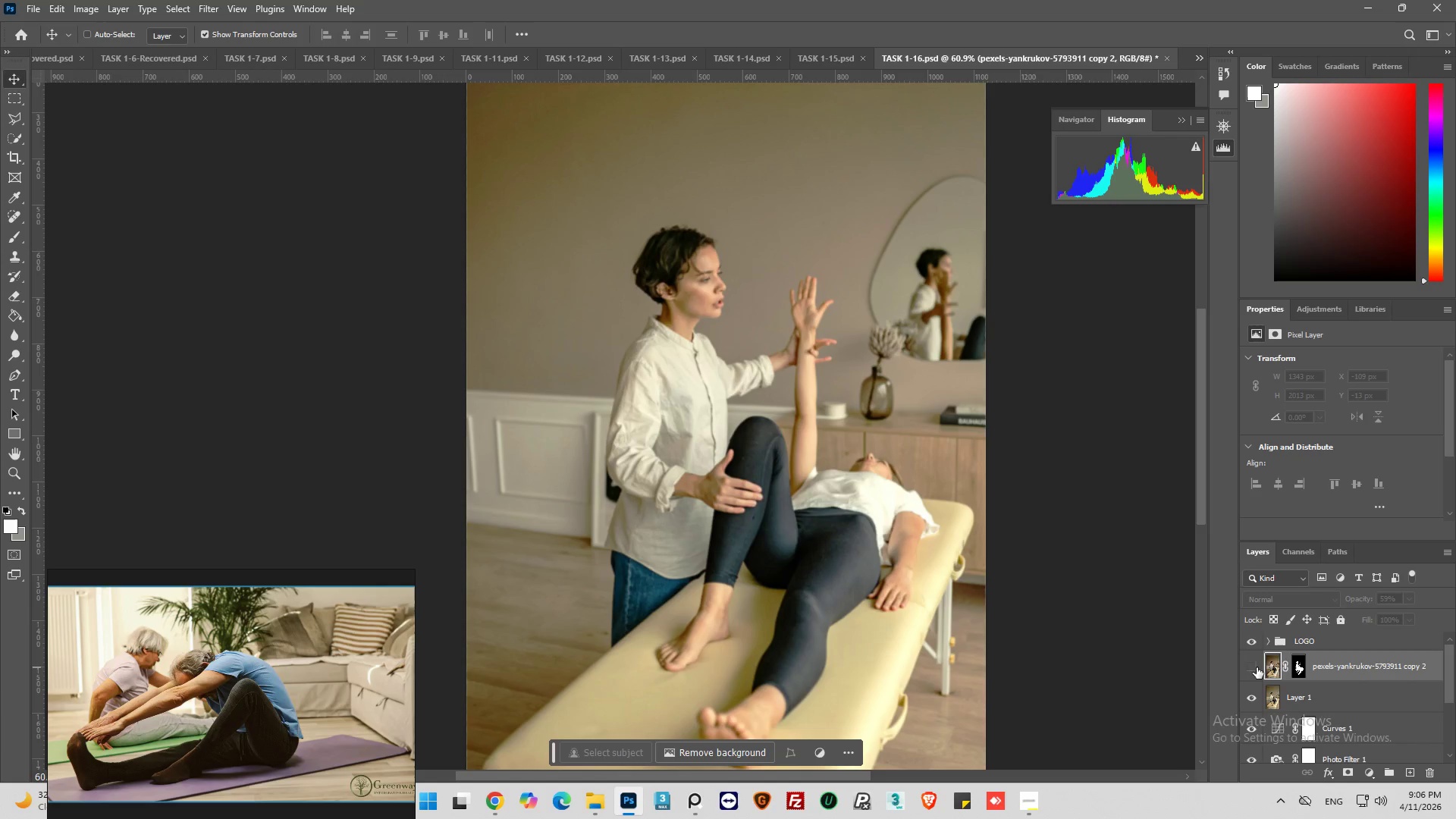 
left_click([1257, 667])
 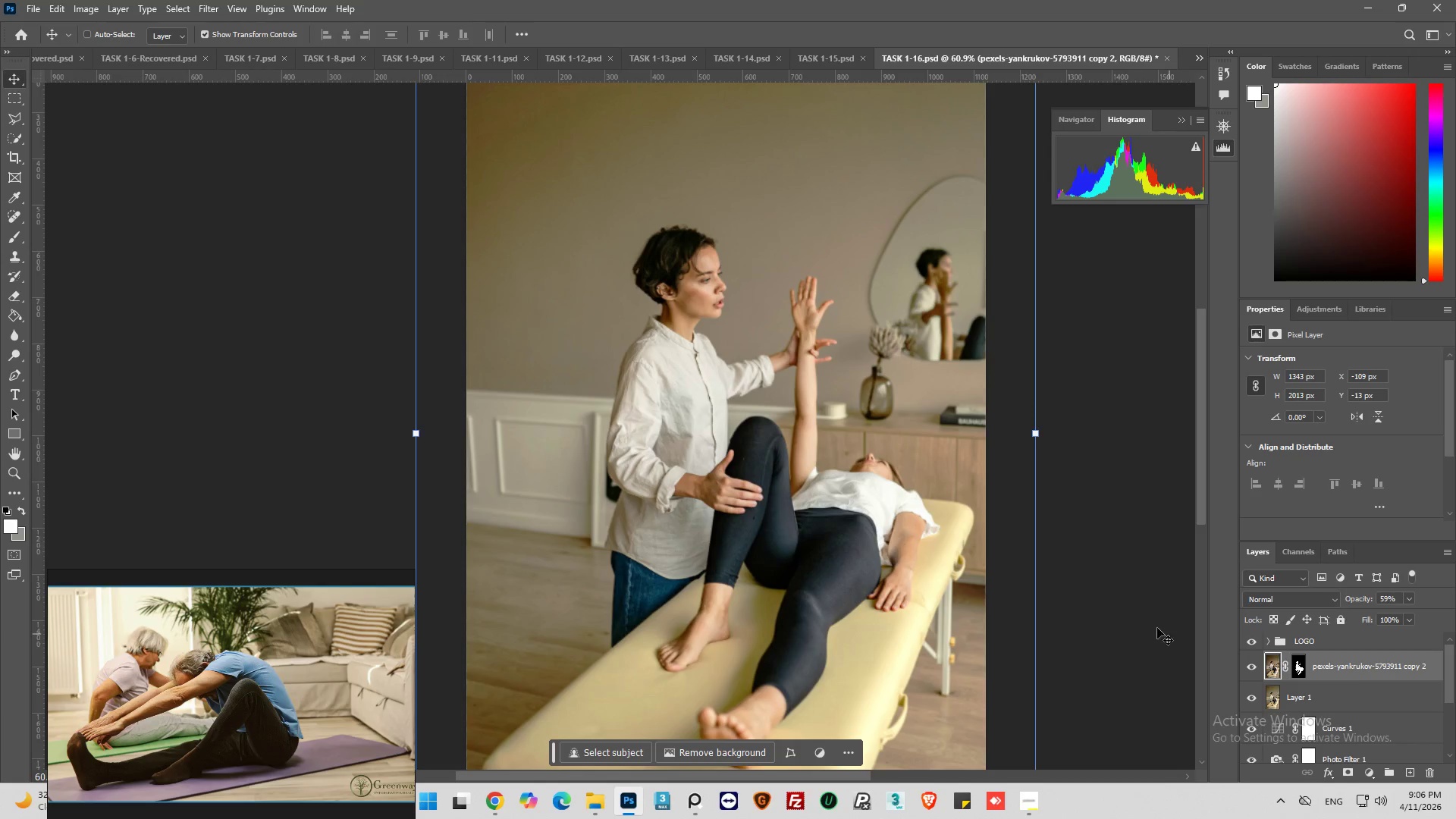 
hold_key(key=AltLeft, duration=0.42)
scroll: coordinate [1088, 602], scroll_direction: down, amount: 5.0
 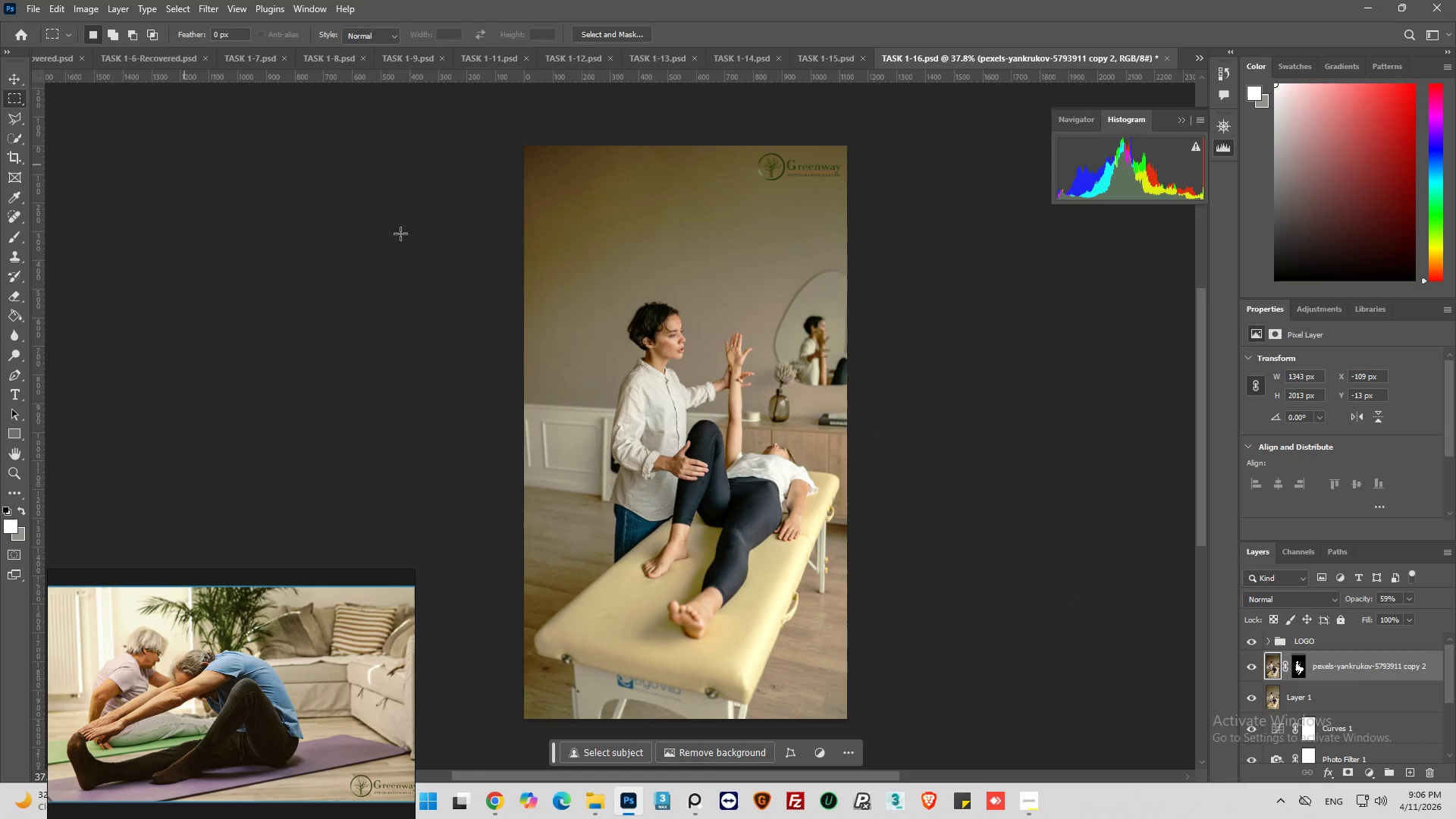 
key(Control+S)
 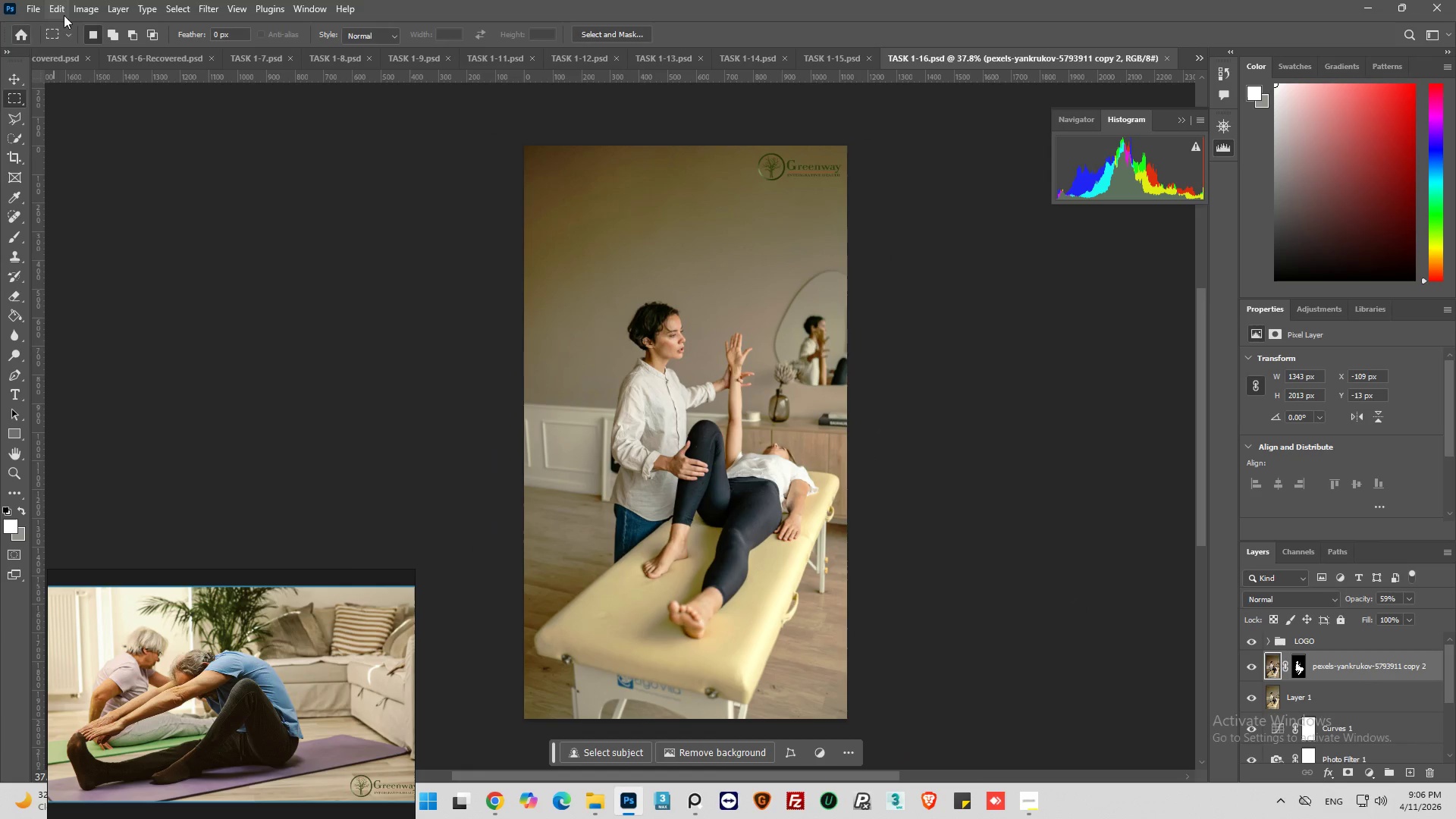 
left_click([82, 11])
 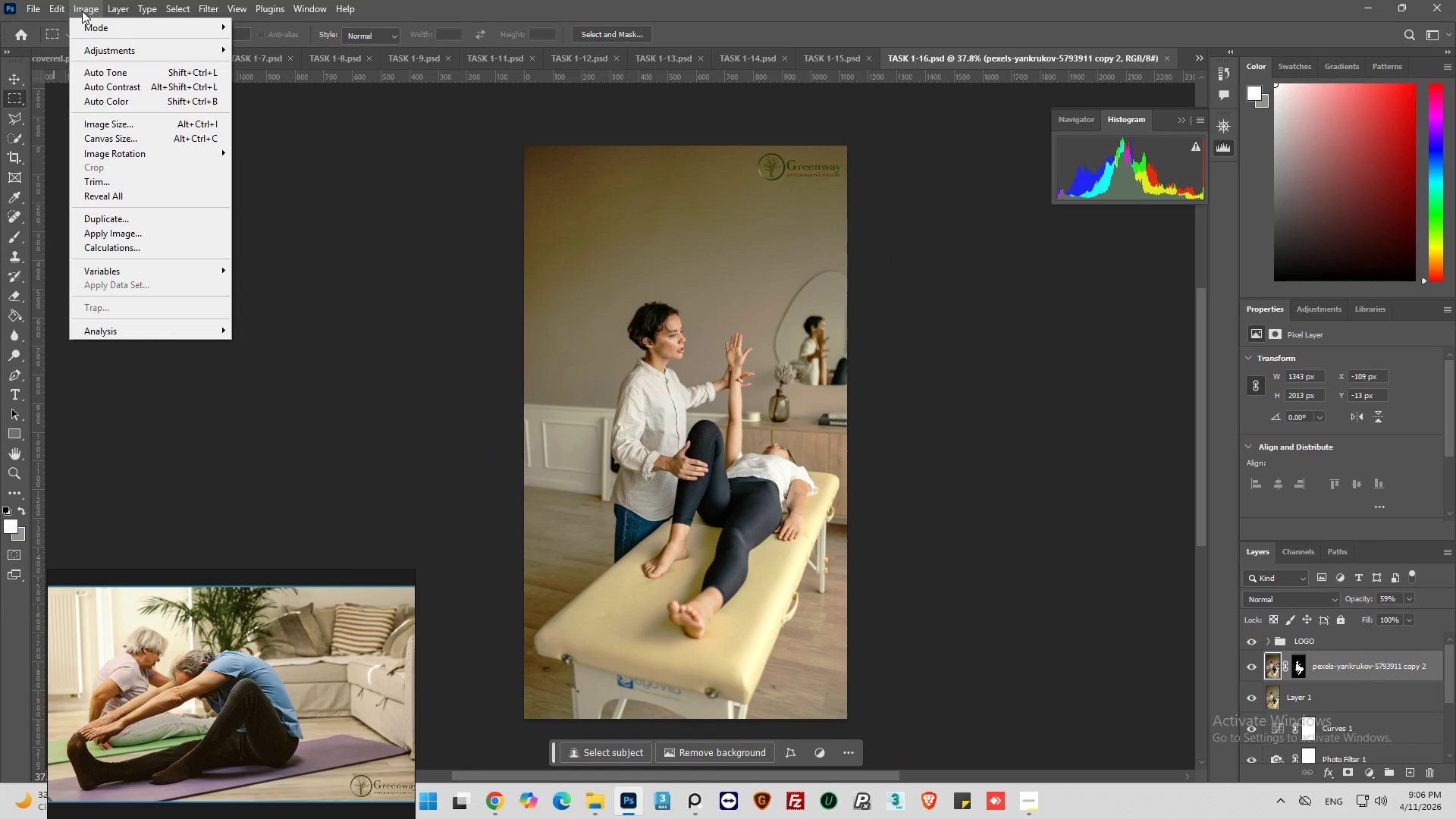 
mouse_move([93, 7])
 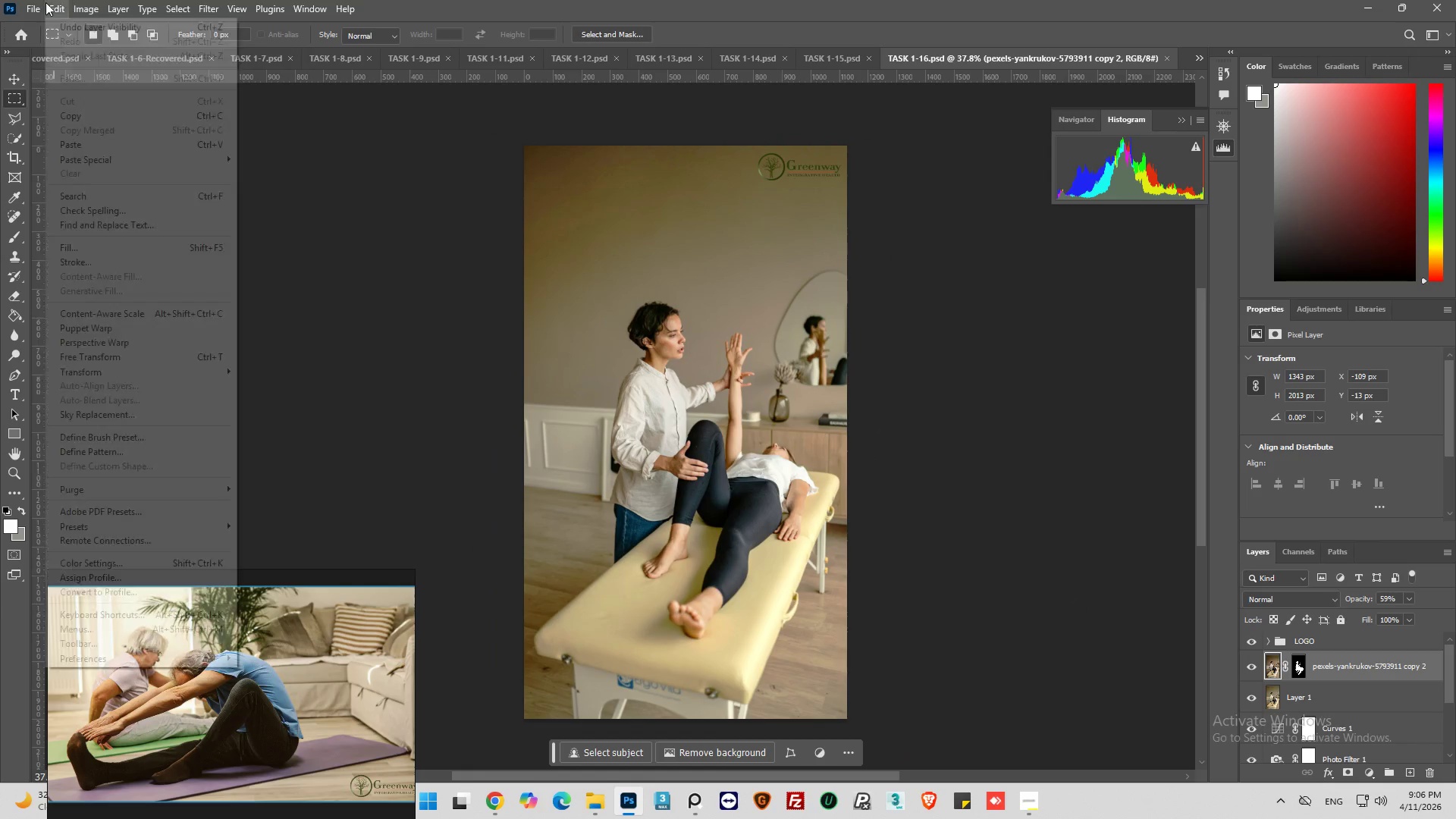 
mouse_move([41, 20])
 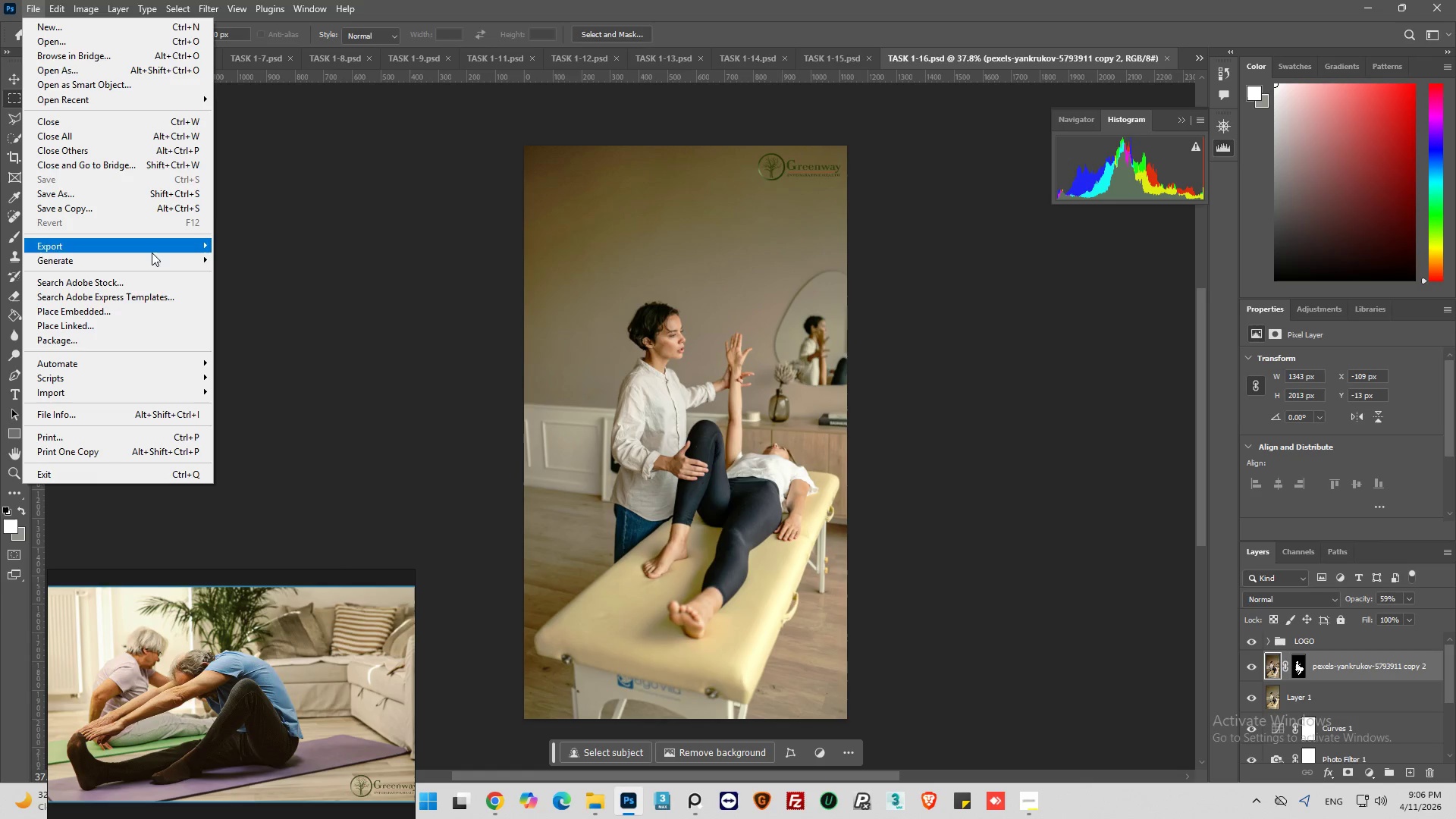 
mouse_move([184, 246])
 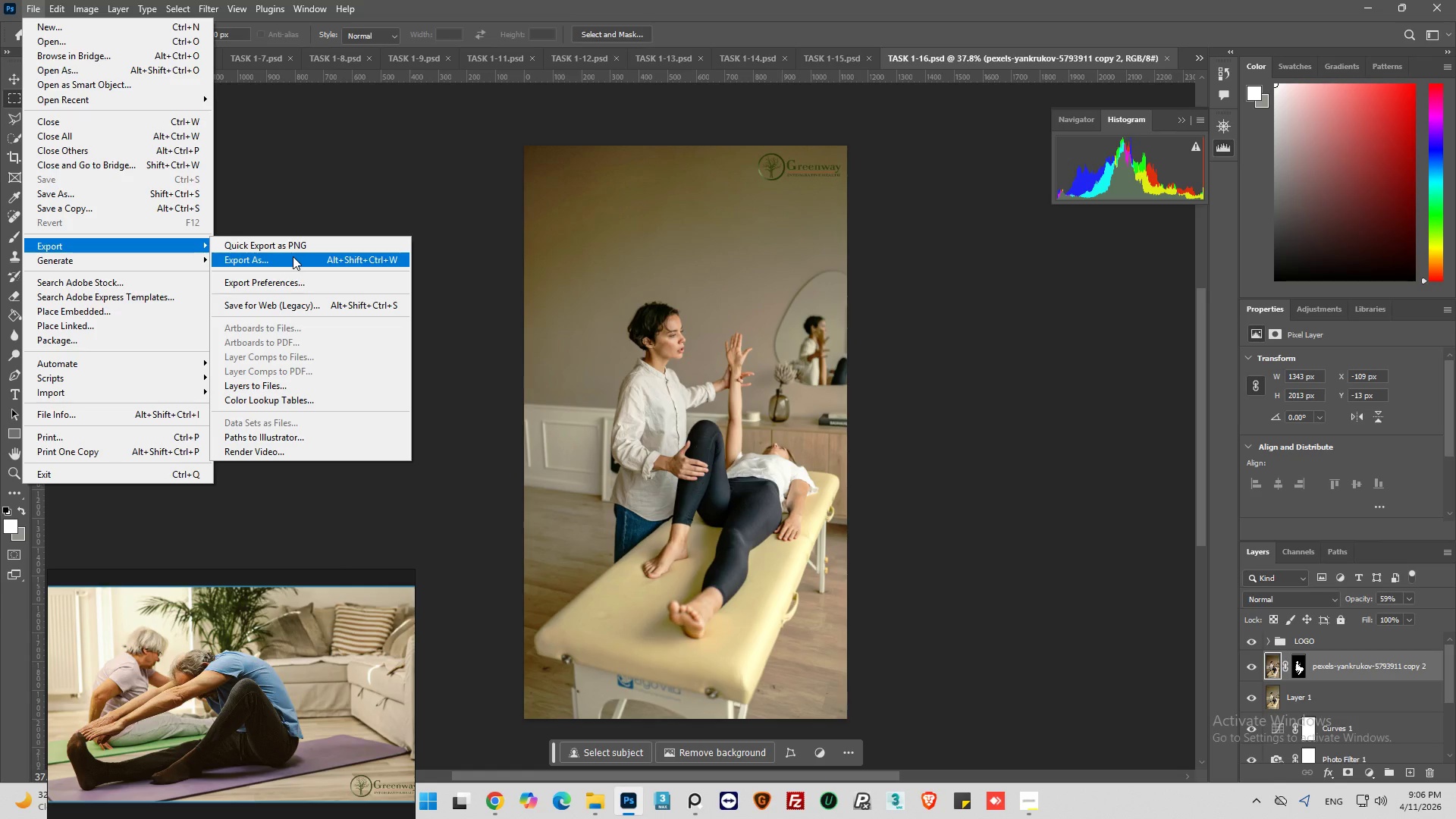 
left_click([293, 256])
 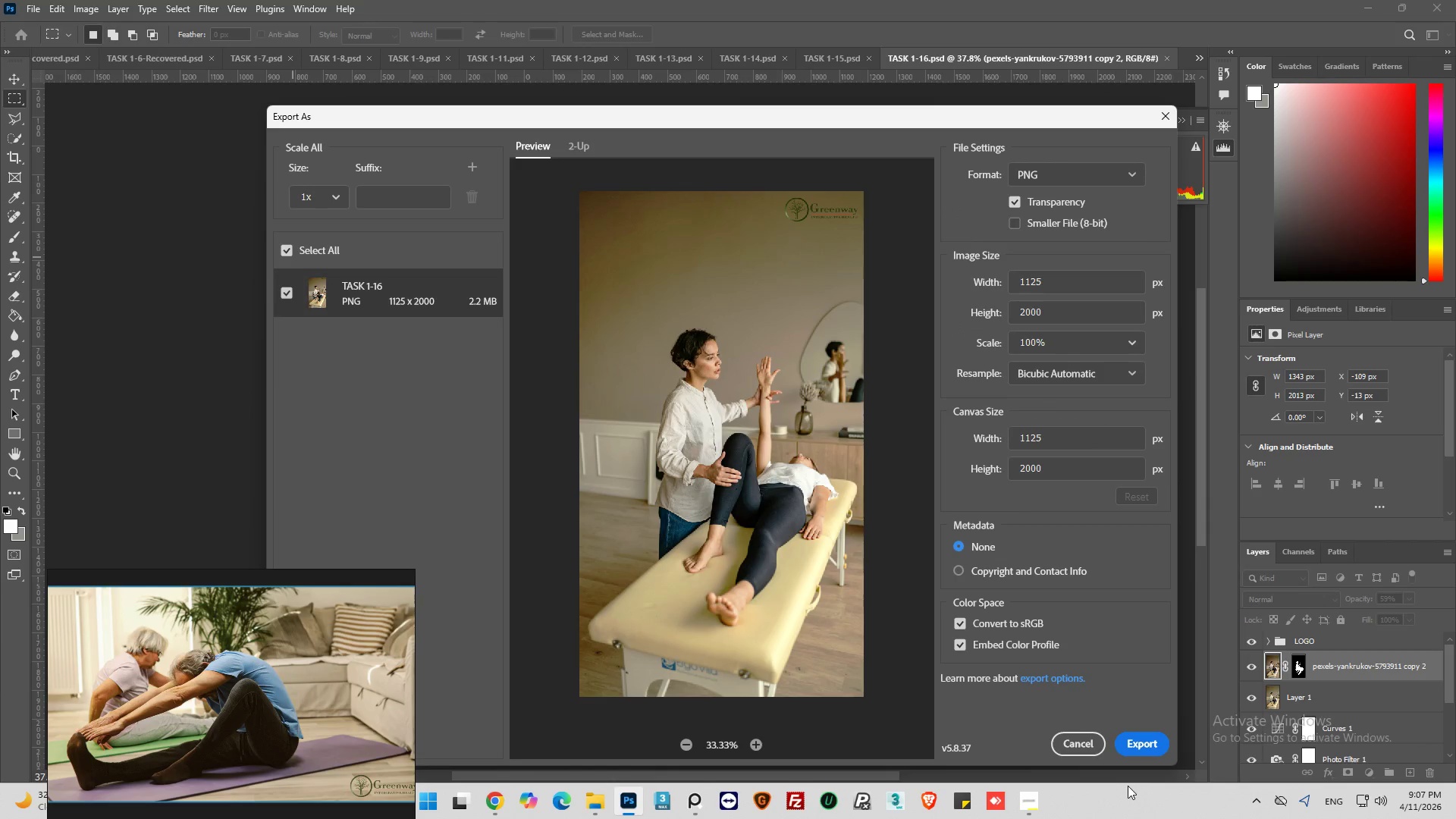 
wait(5.83)
 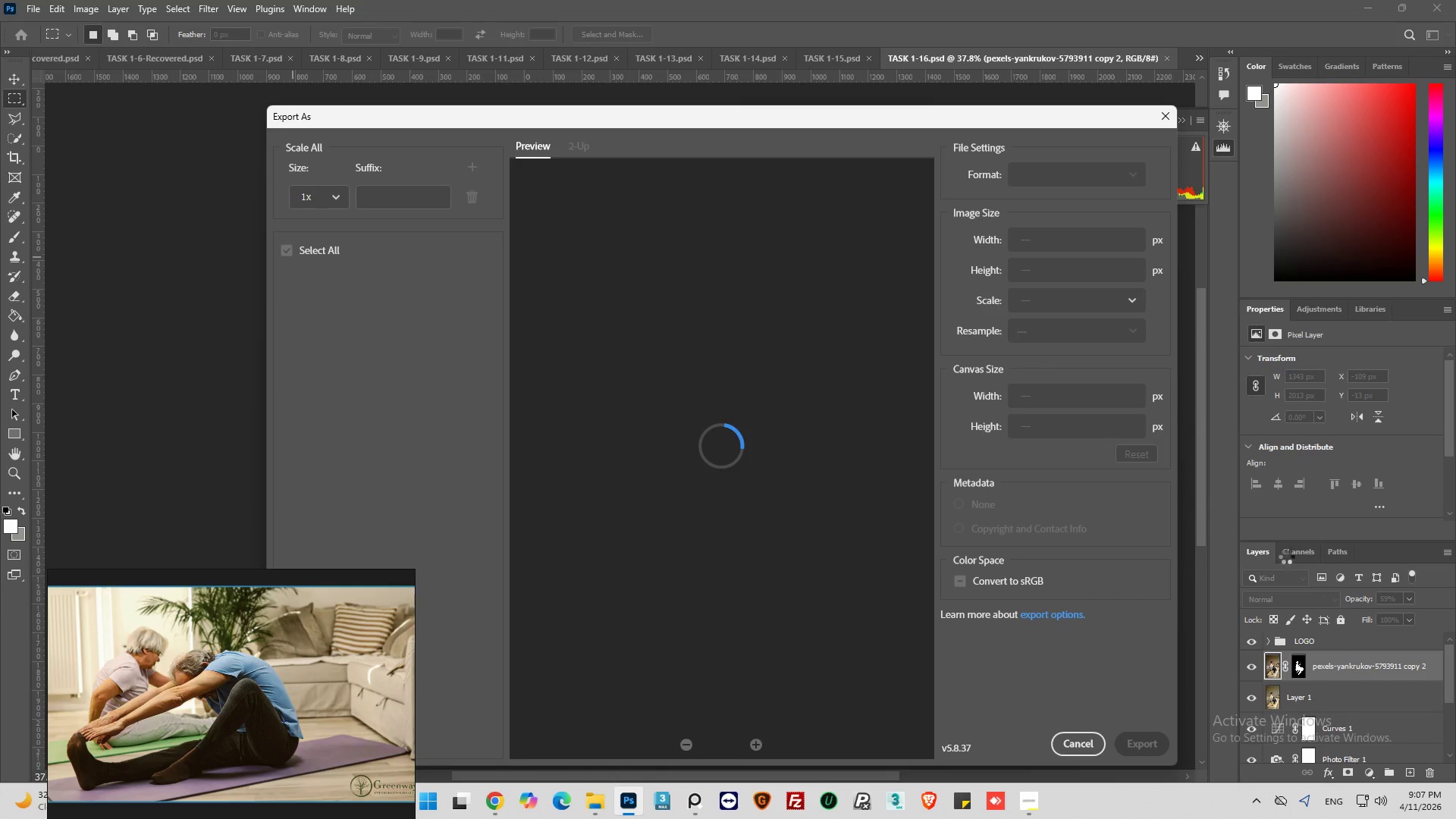 
left_click([1137, 746])
 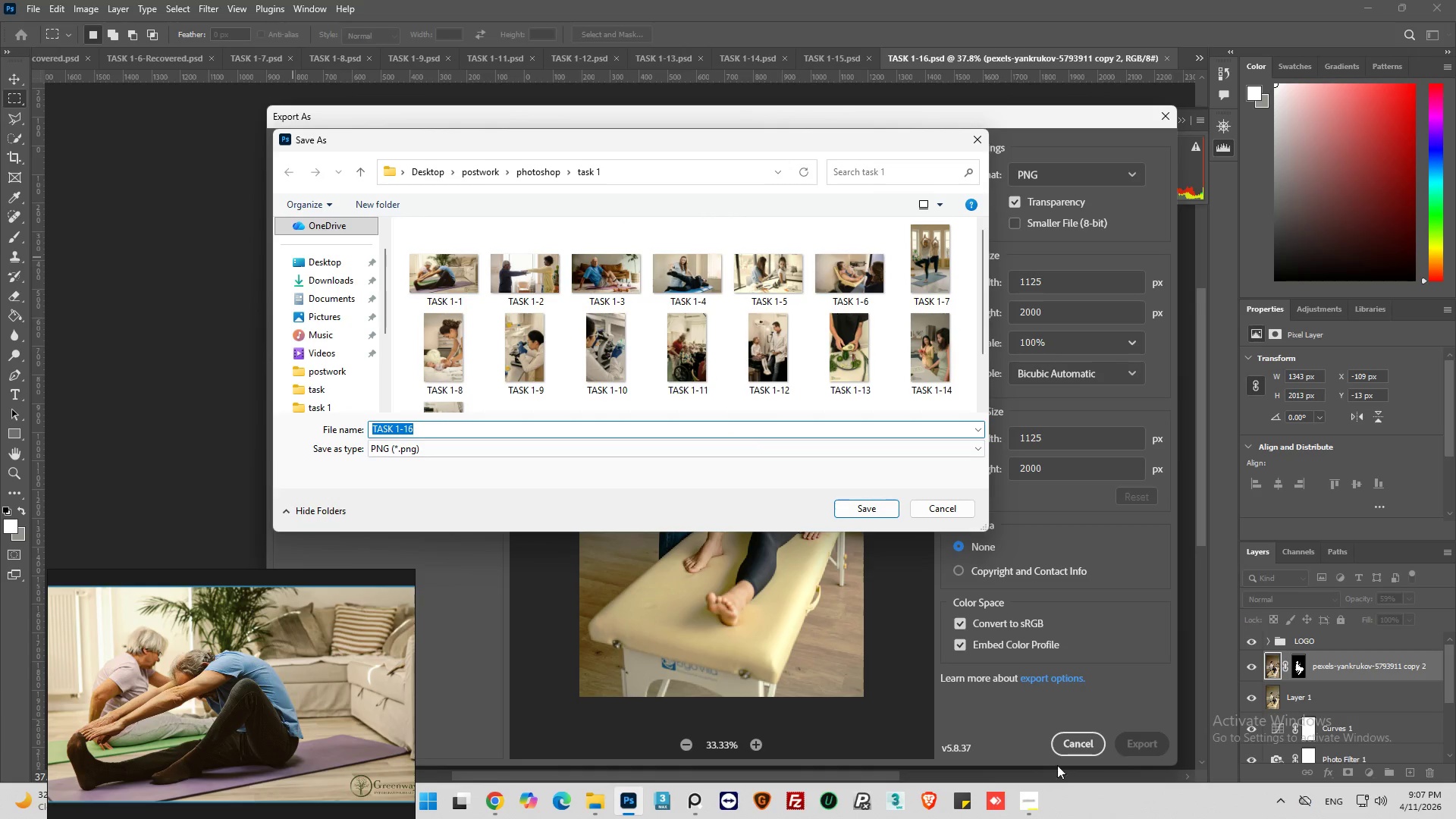 
scroll: coordinate [795, 351], scroll_direction: down, amount: 4.0
 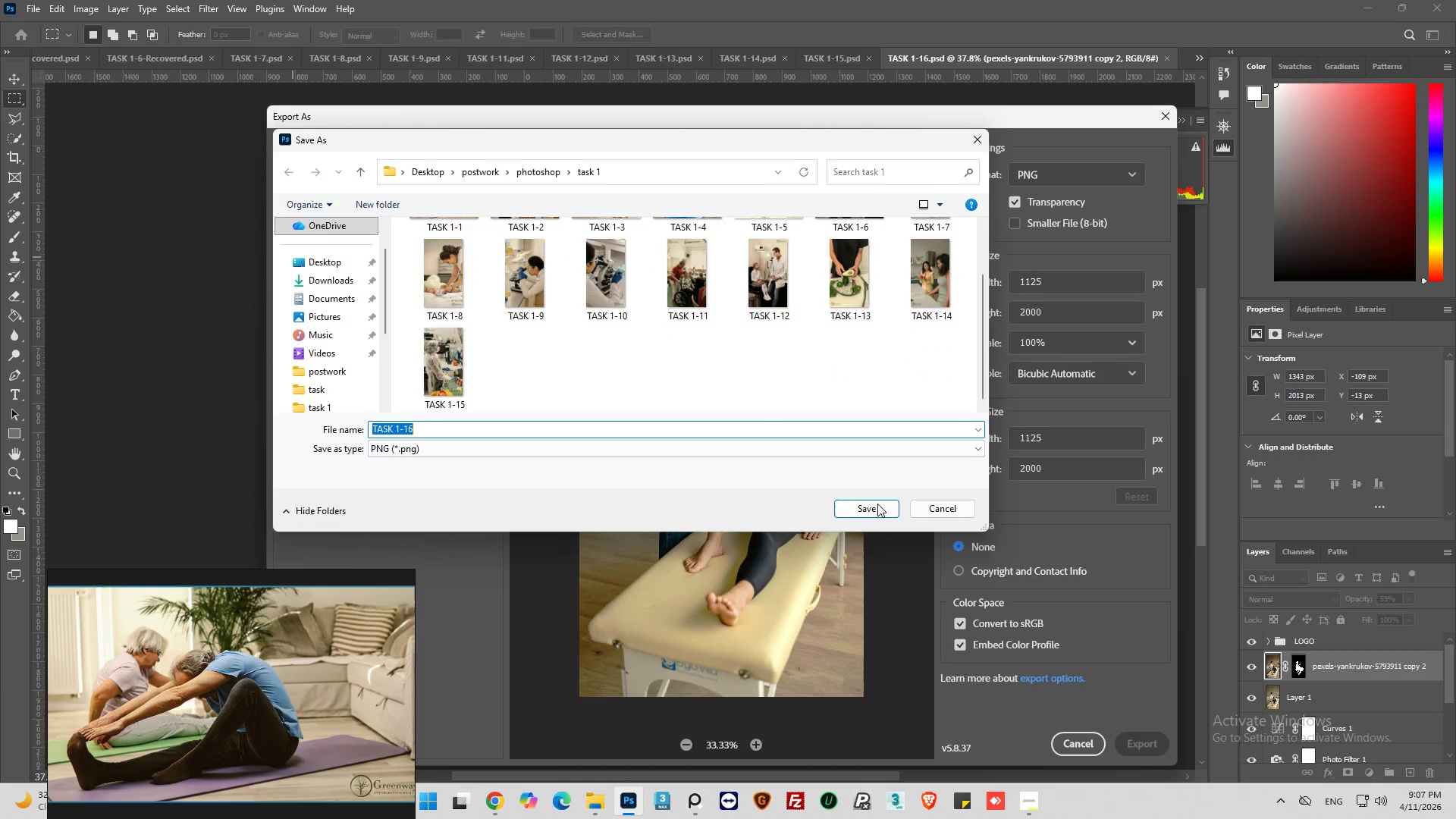 
left_click([877, 503])
 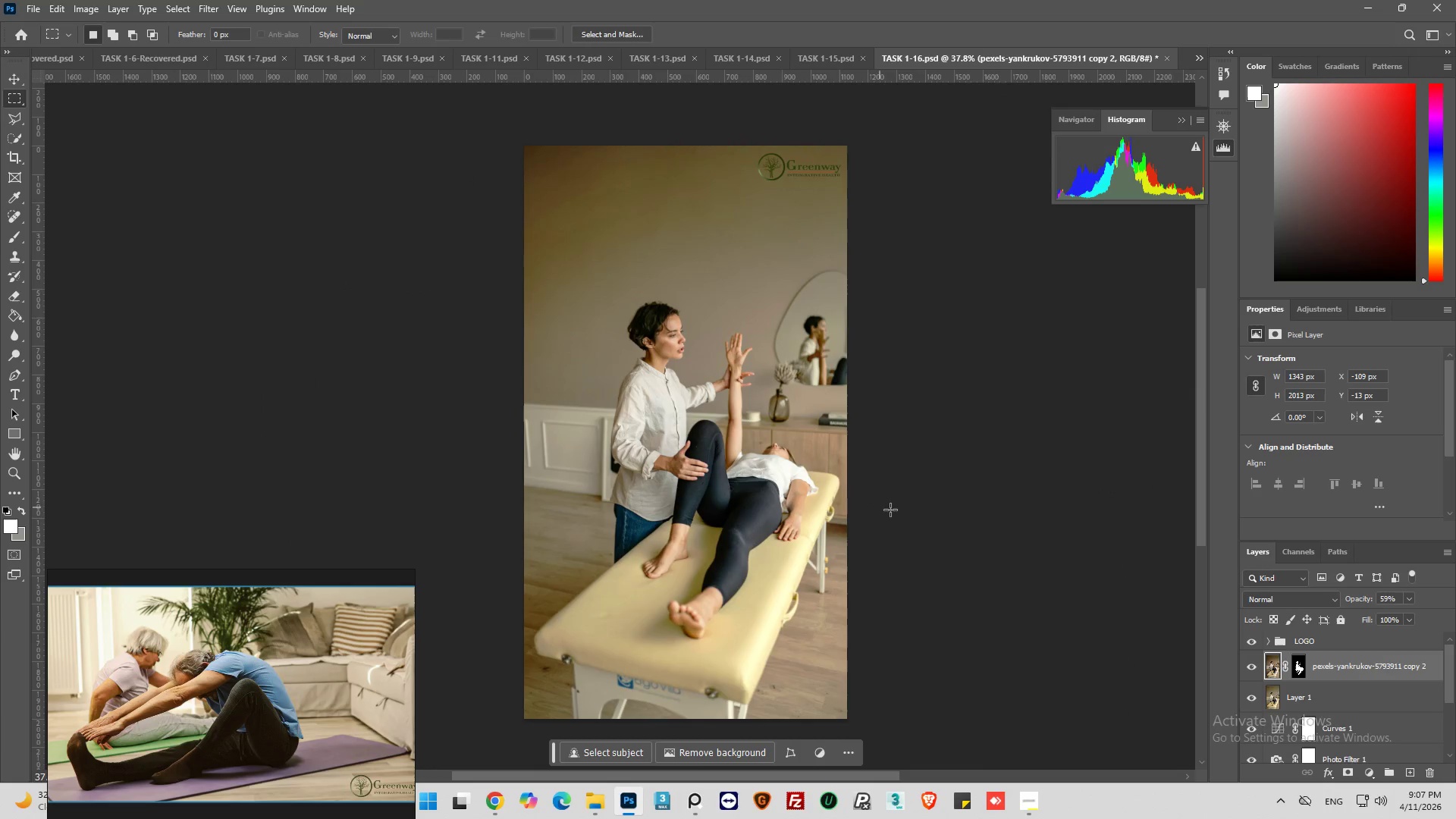 